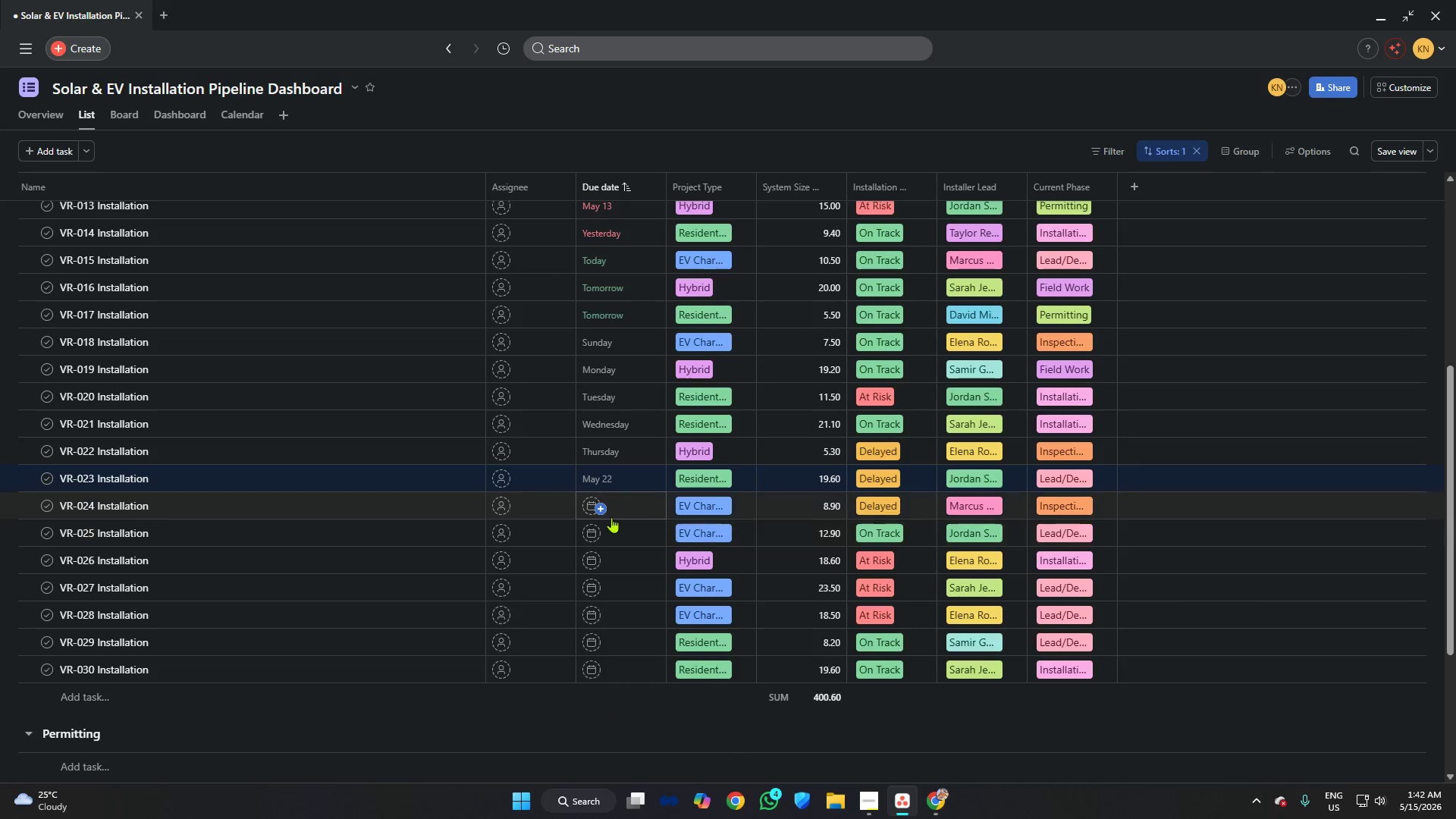 
left_click([616, 507])
 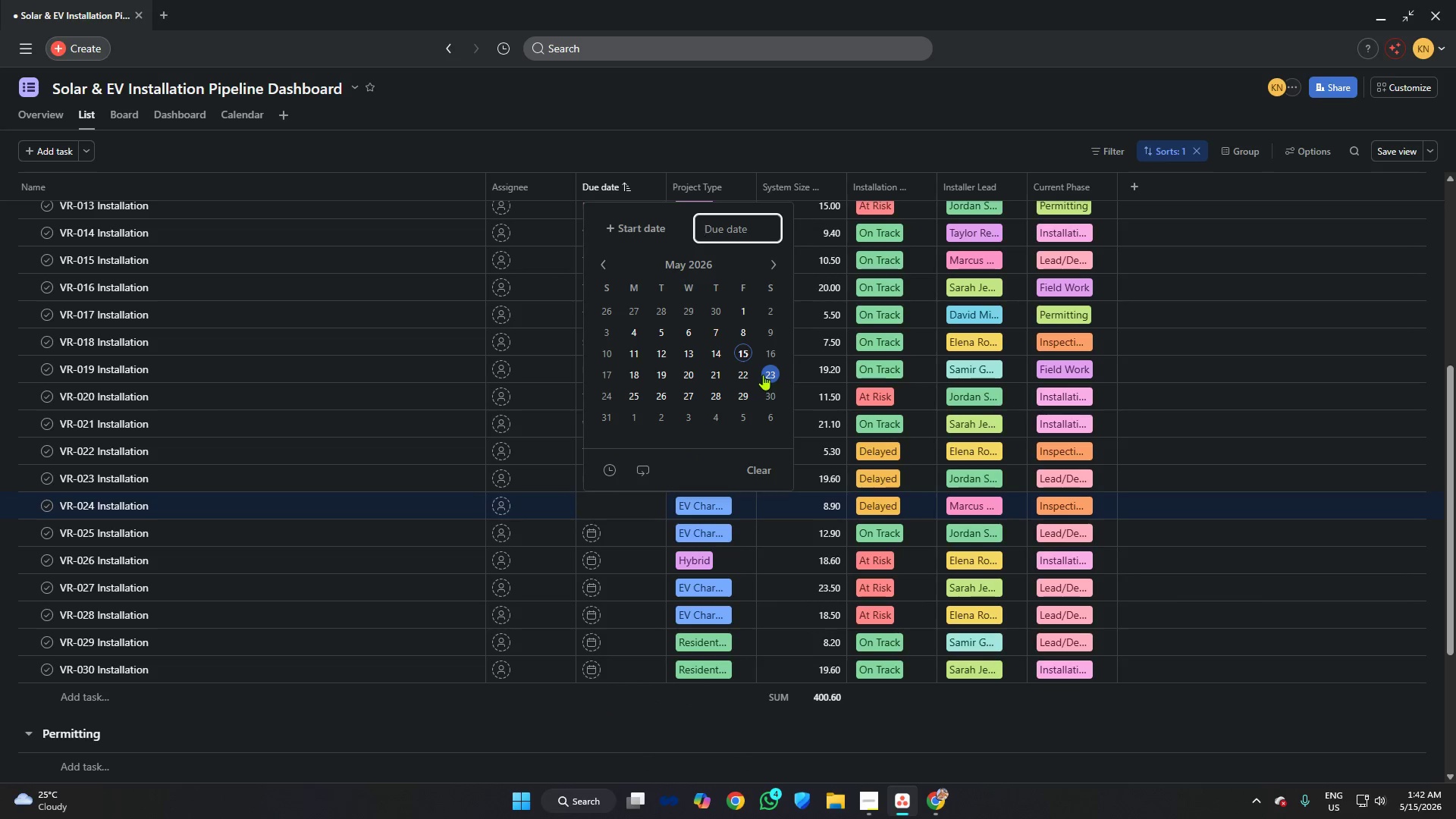 
left_click([770, 379])
 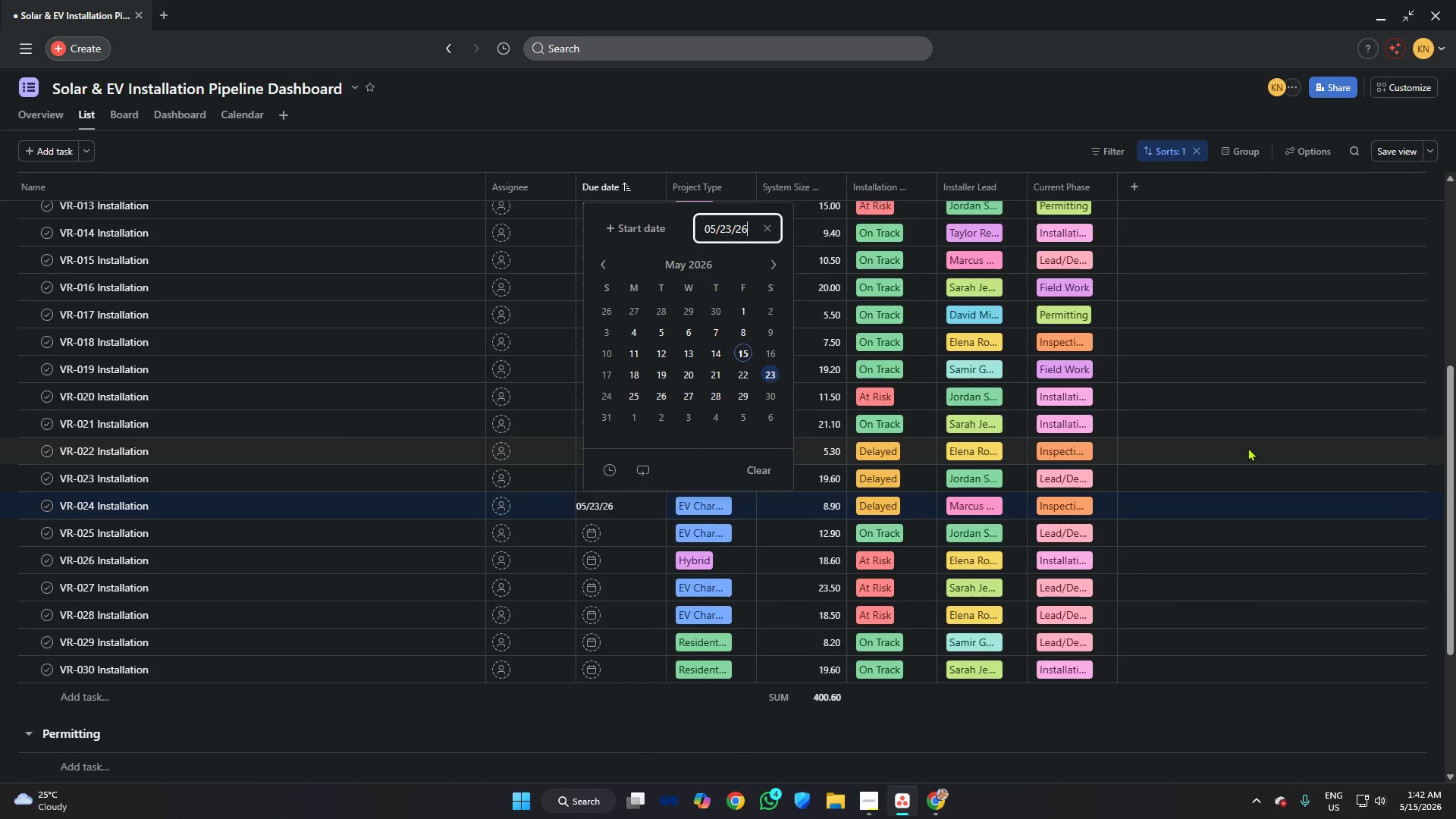 
left_click([1248, 447])
 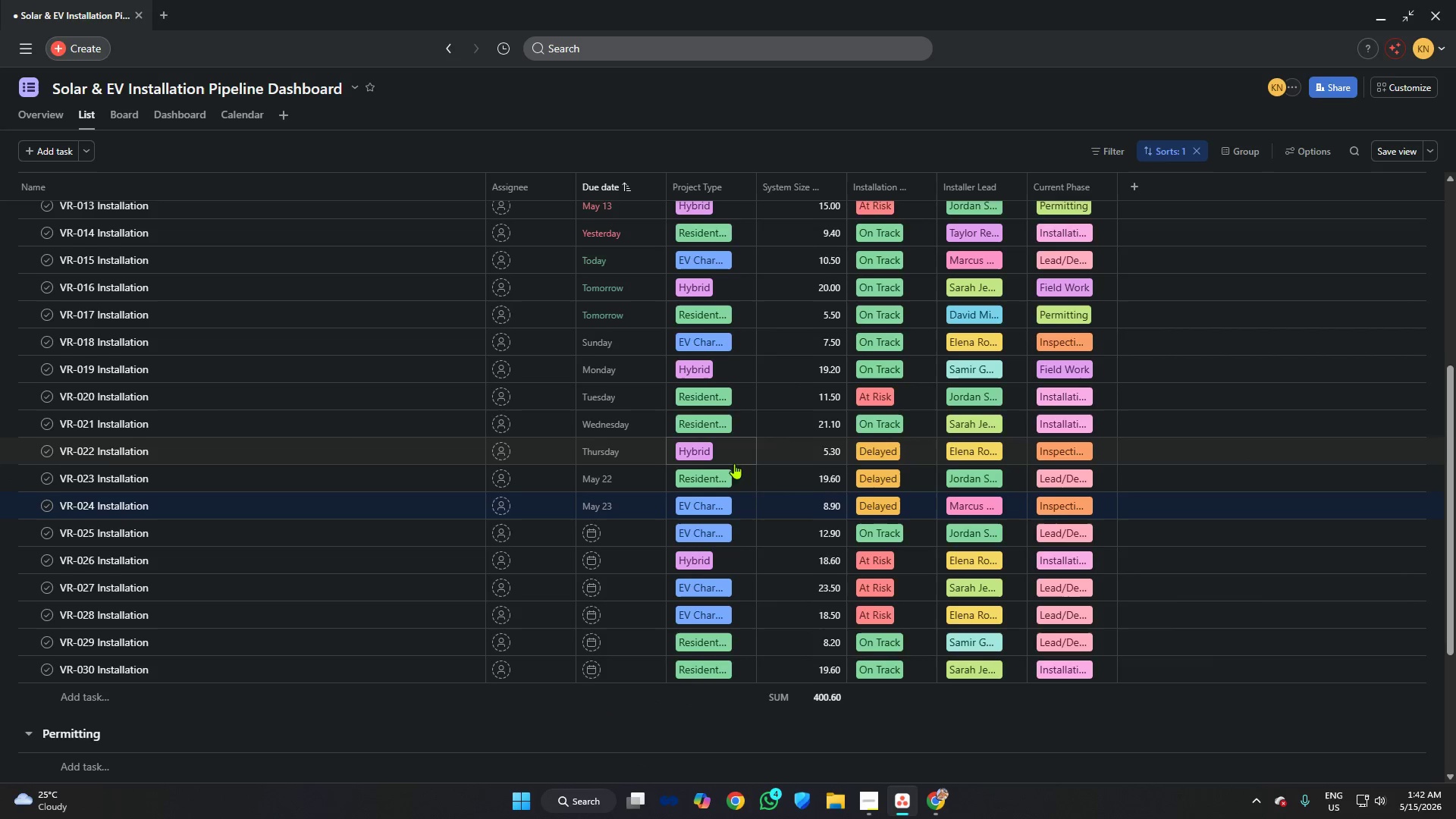 
scroll: coordinate [722, 457], scroll_direction: down, amount: 2.0
 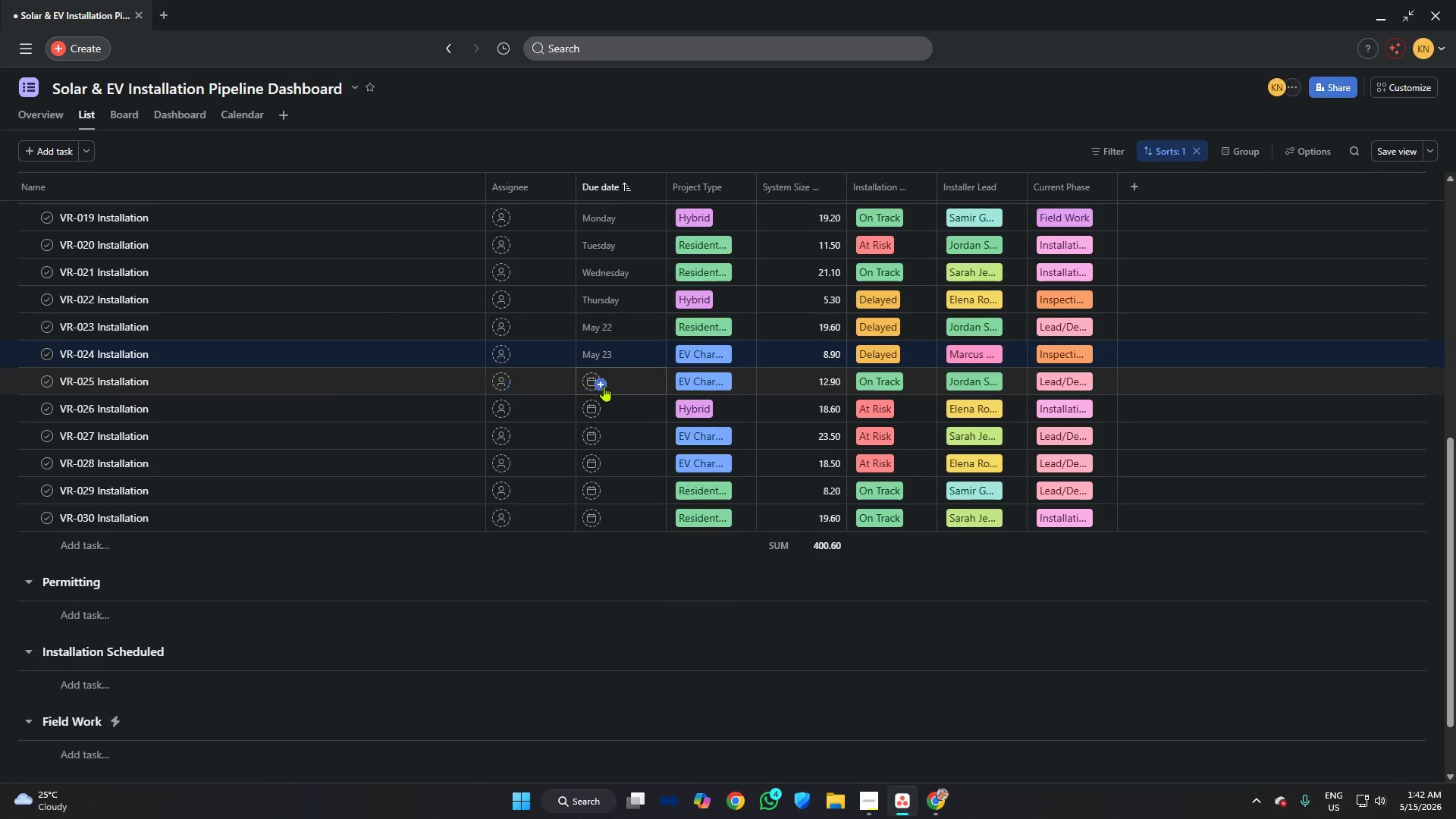 
left_click([609, 387])
 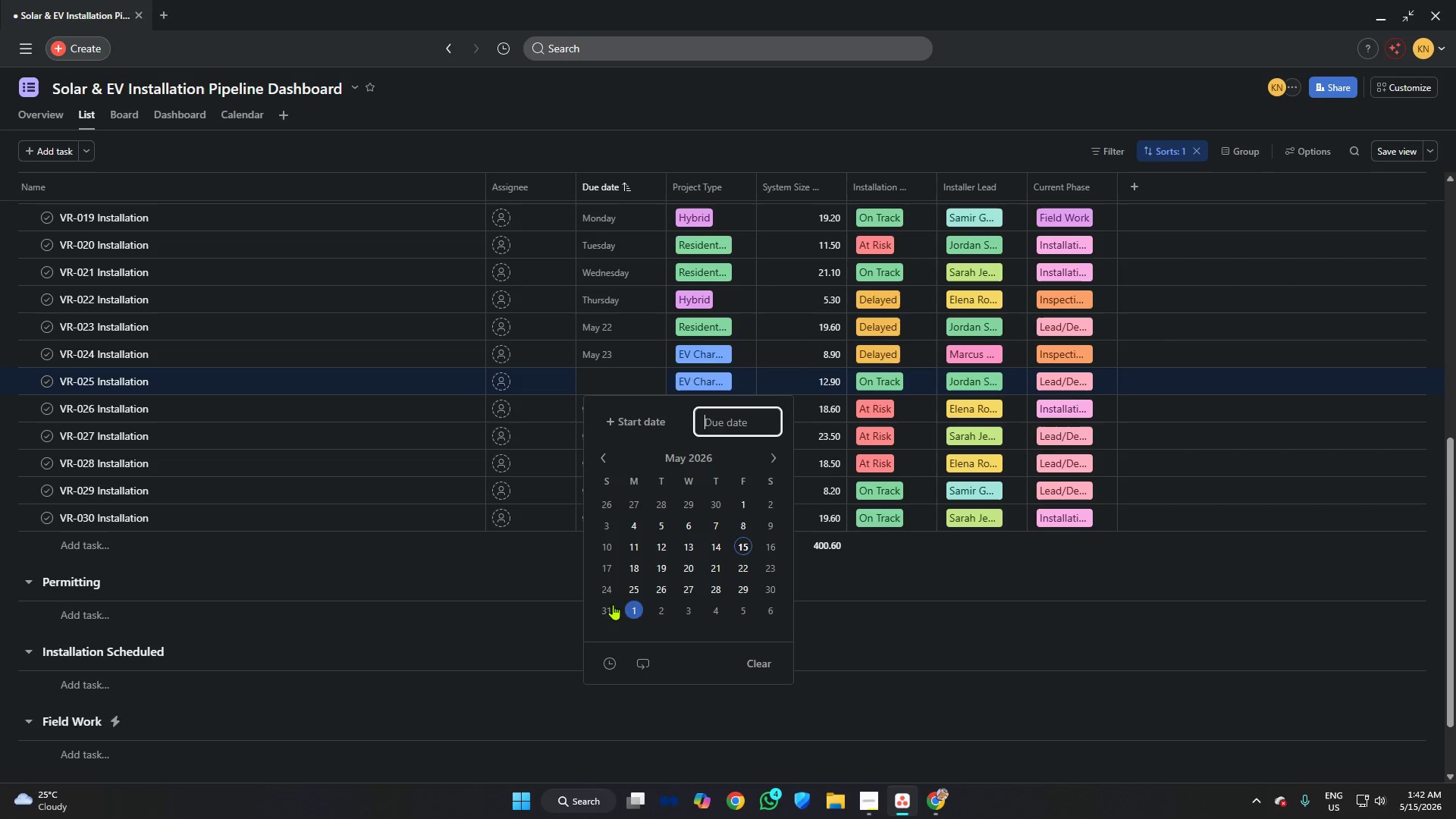 
left_click([605, 595])
 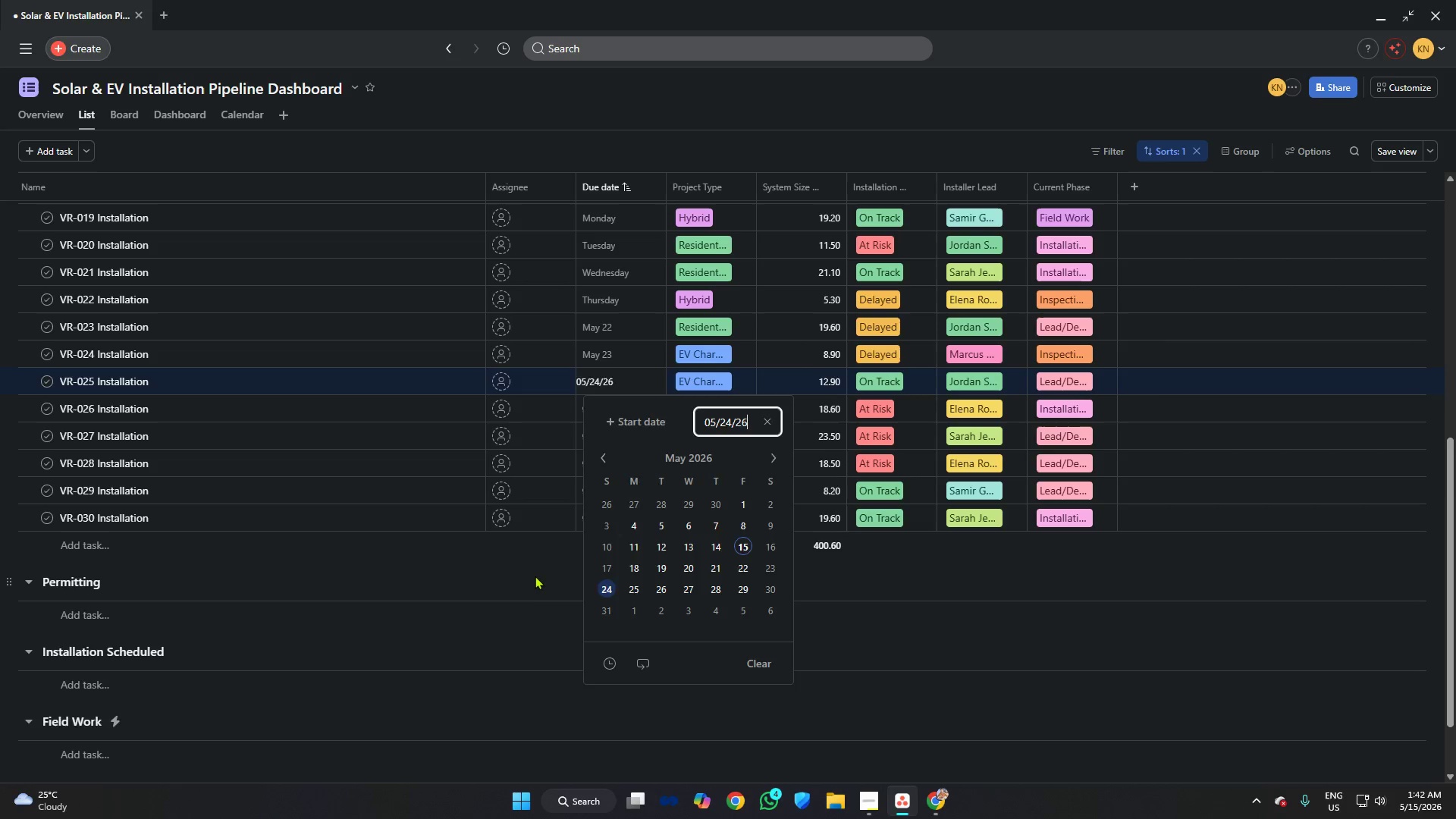 
left_click([533, 574])
 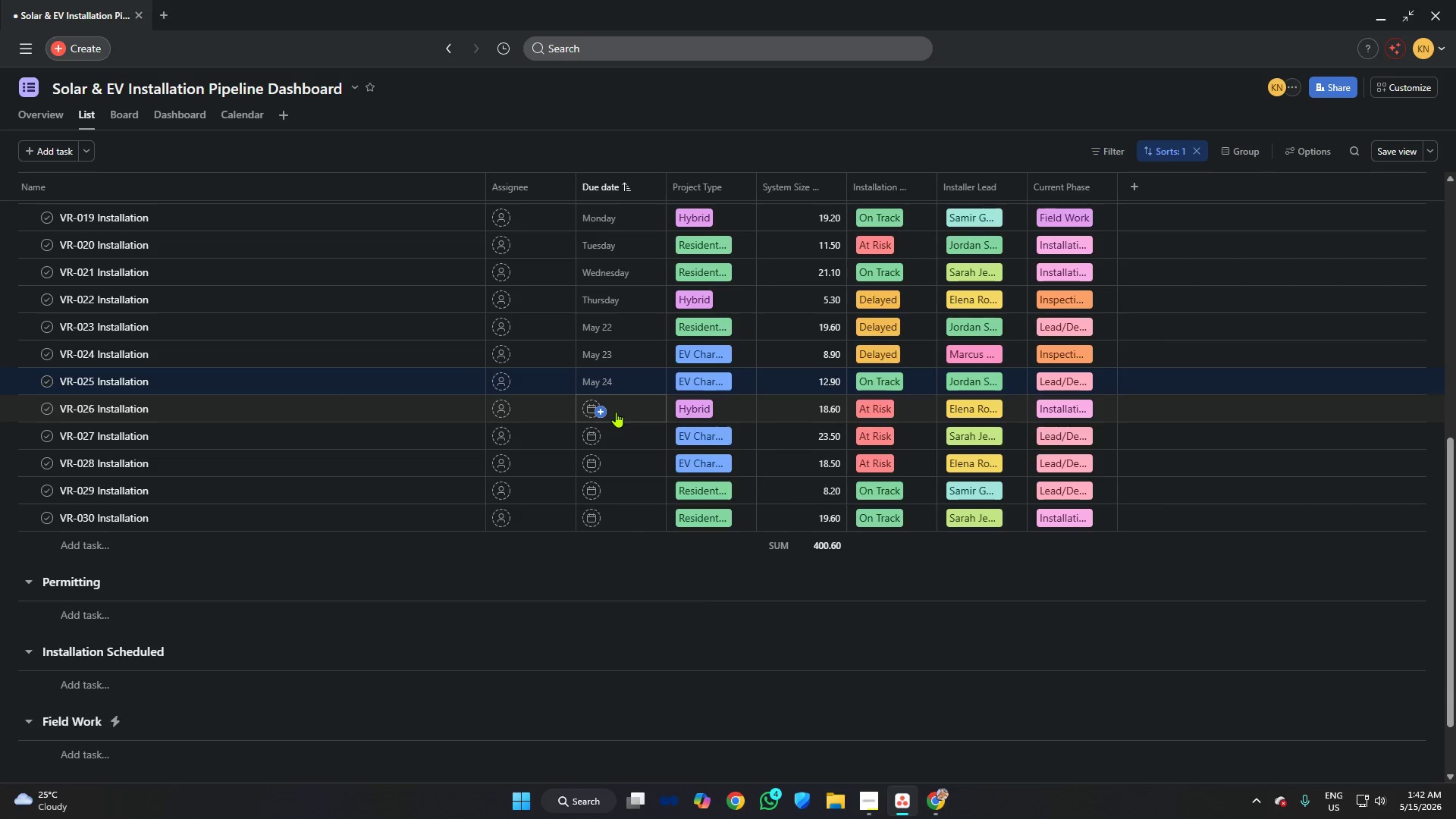 
left_click([616, 412])
 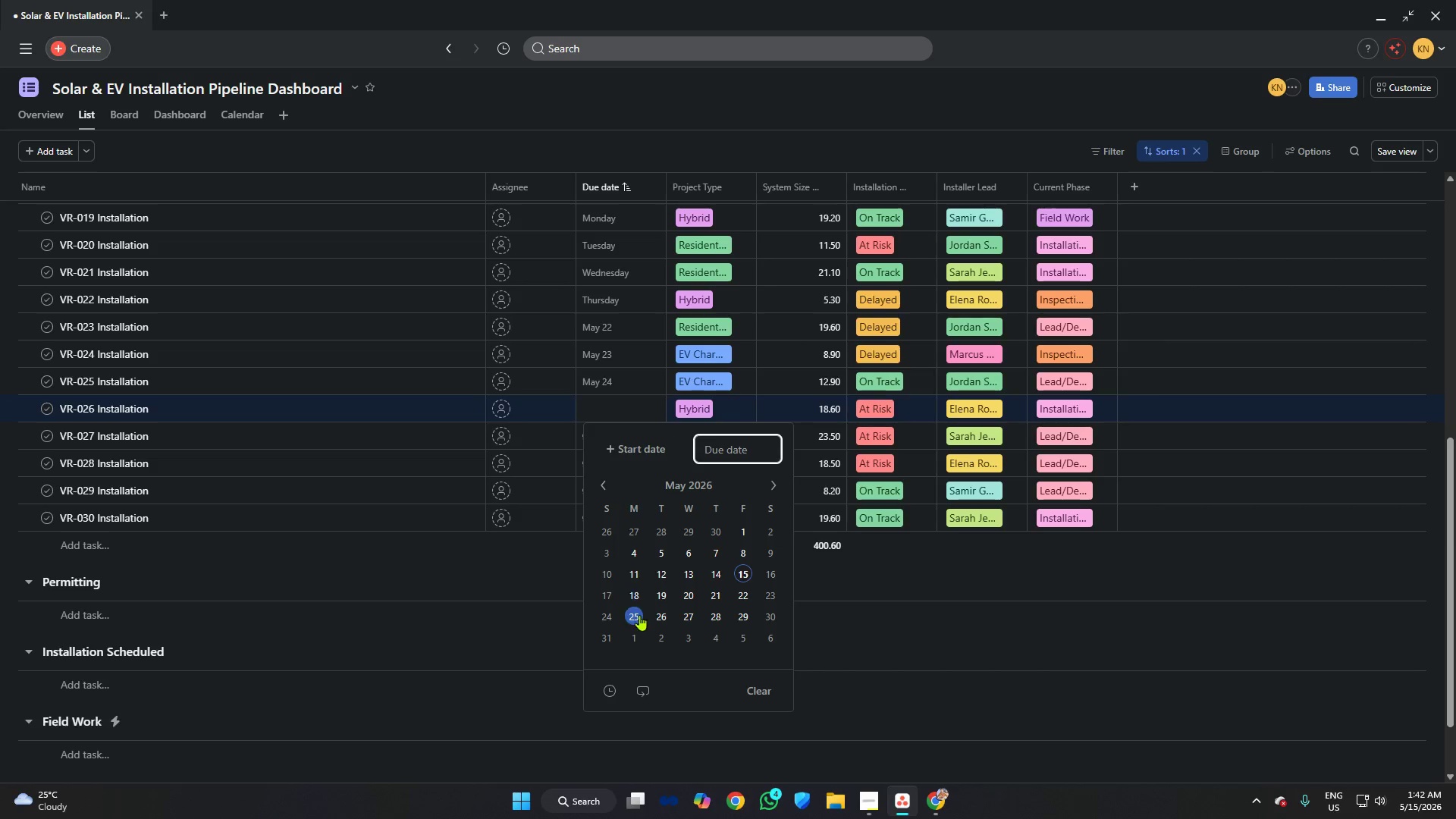 
left_click([641, 620])
 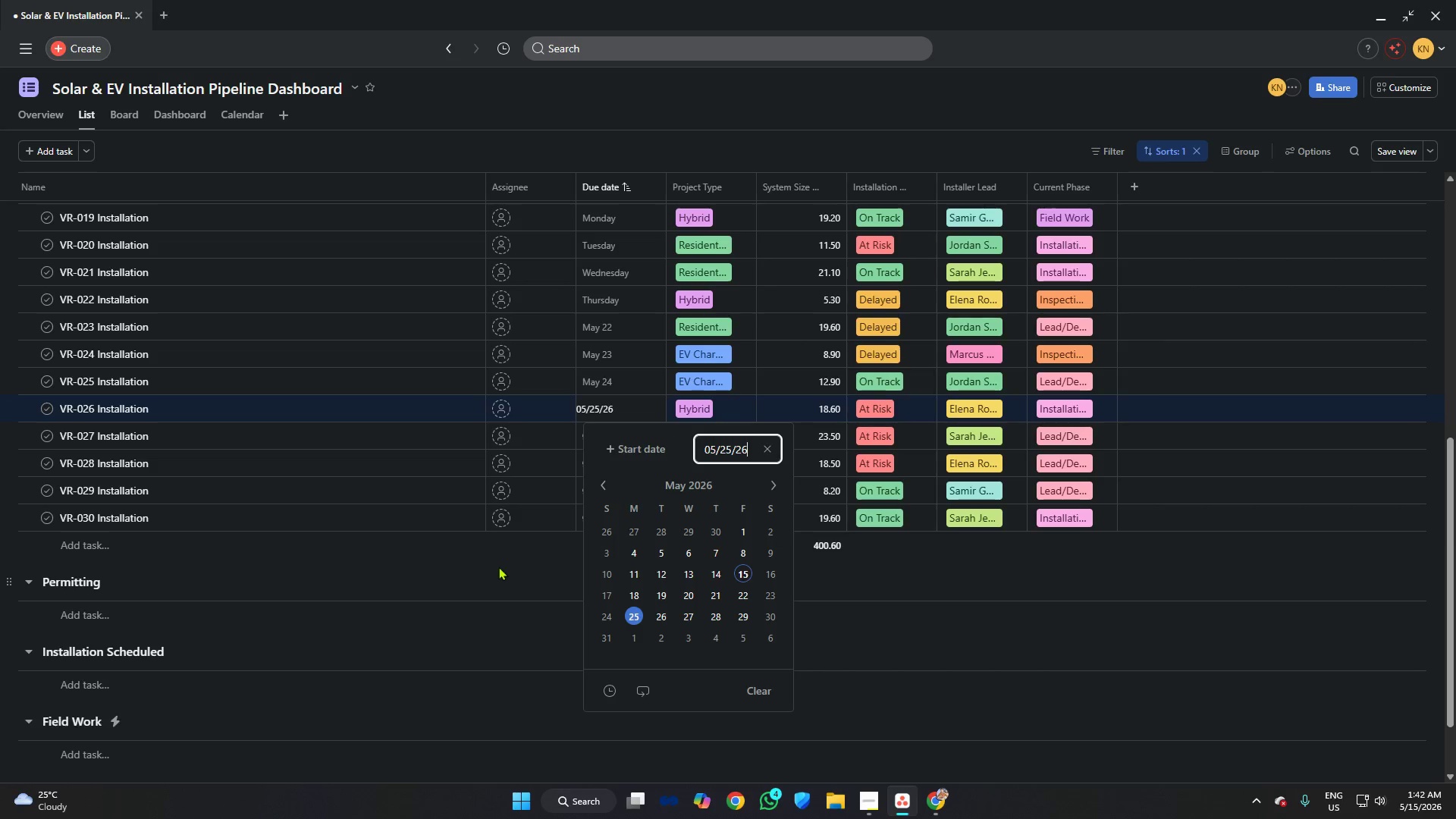 
left_click([498, 566])
 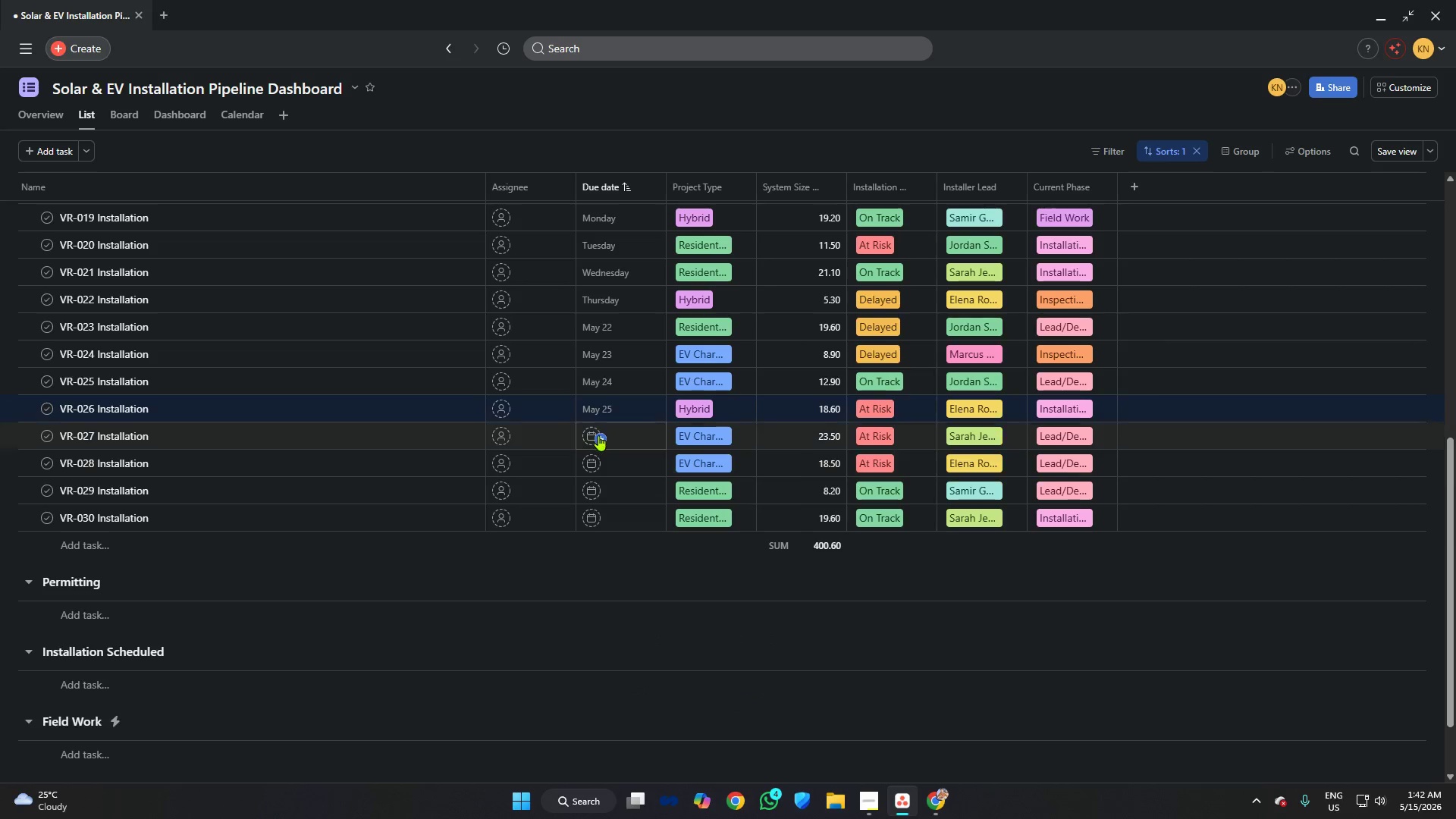 
left_click([598, 435])
 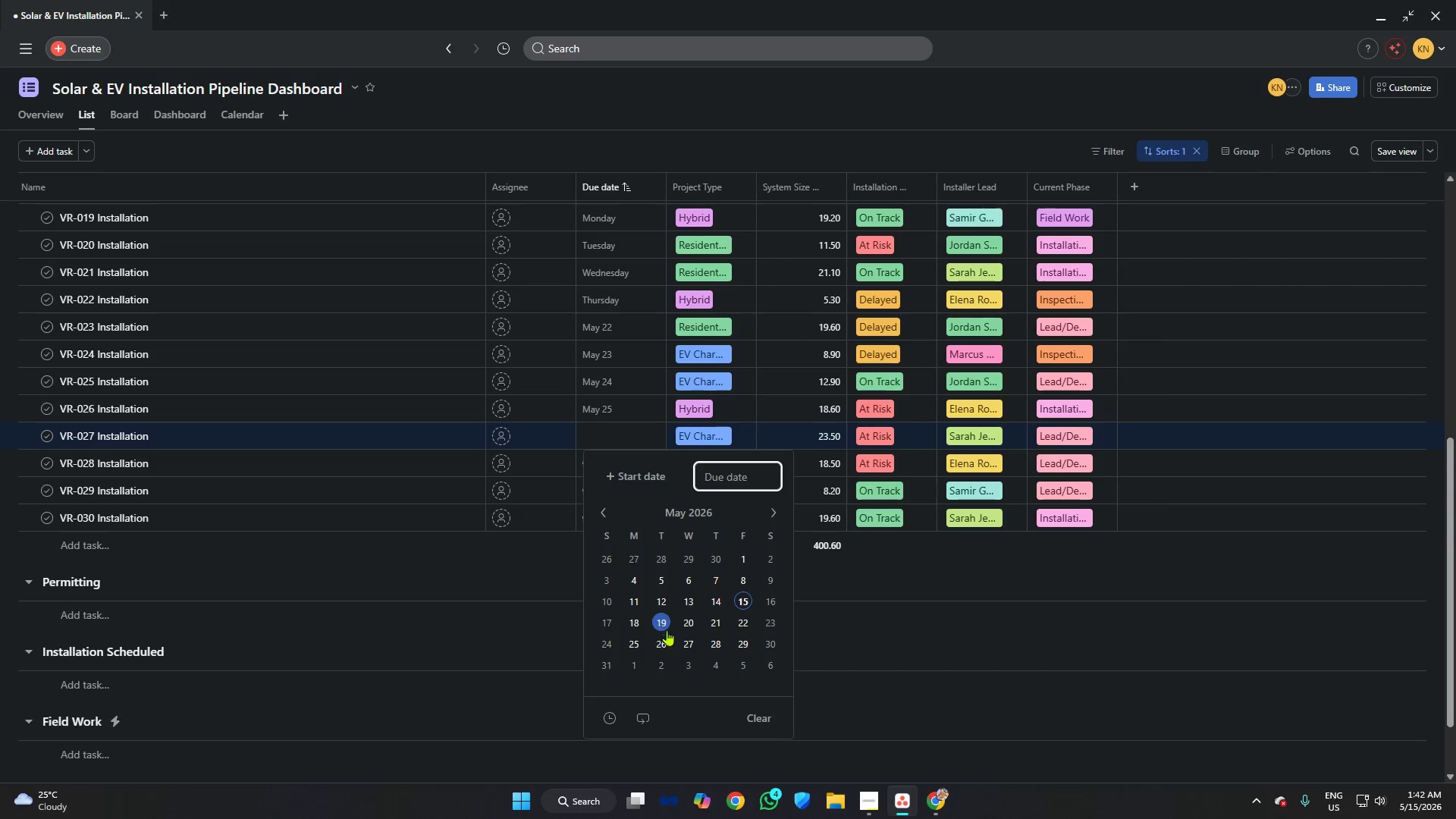 
left_click([670, 645])
 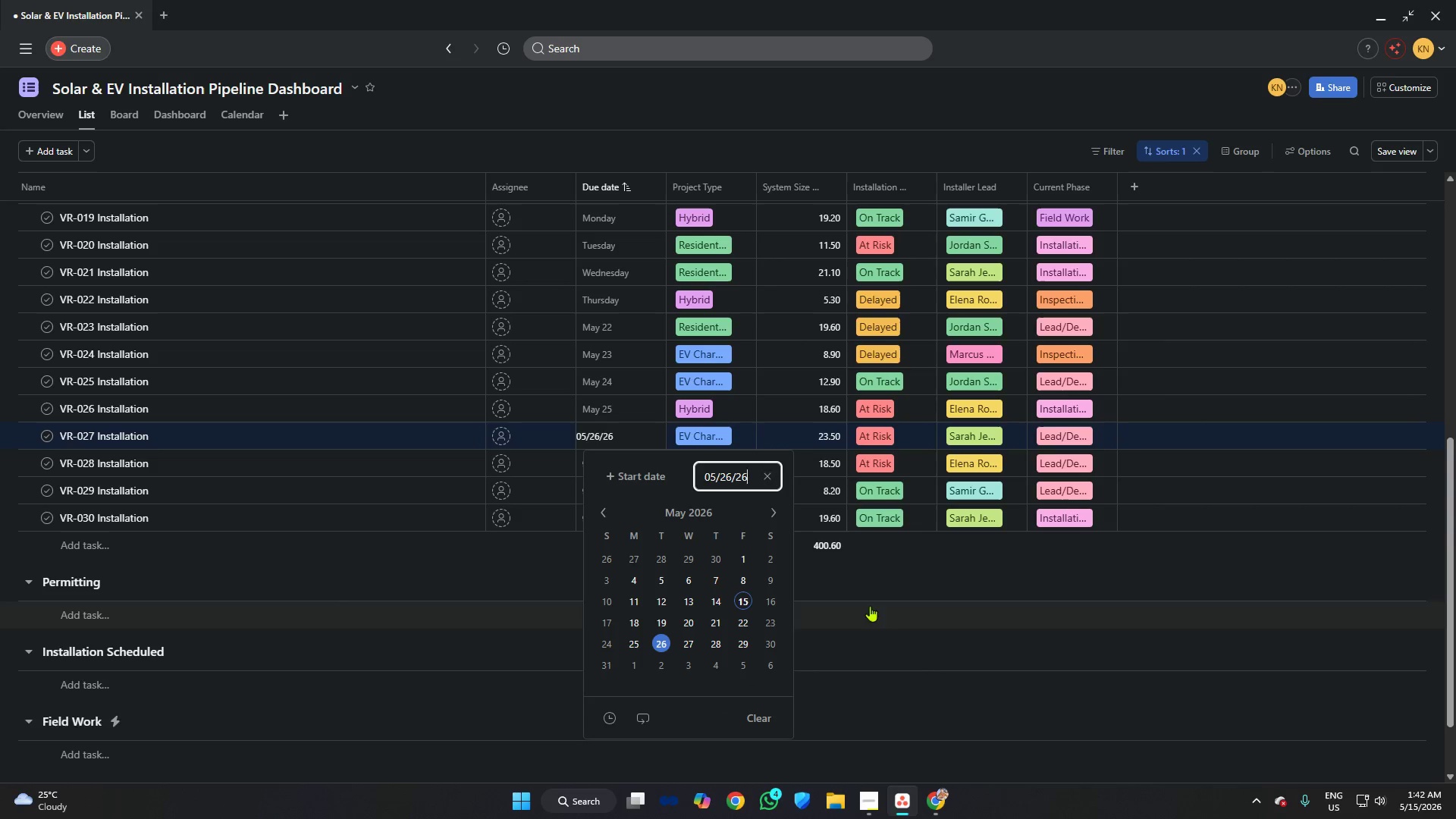 
left_click([871, 592])
 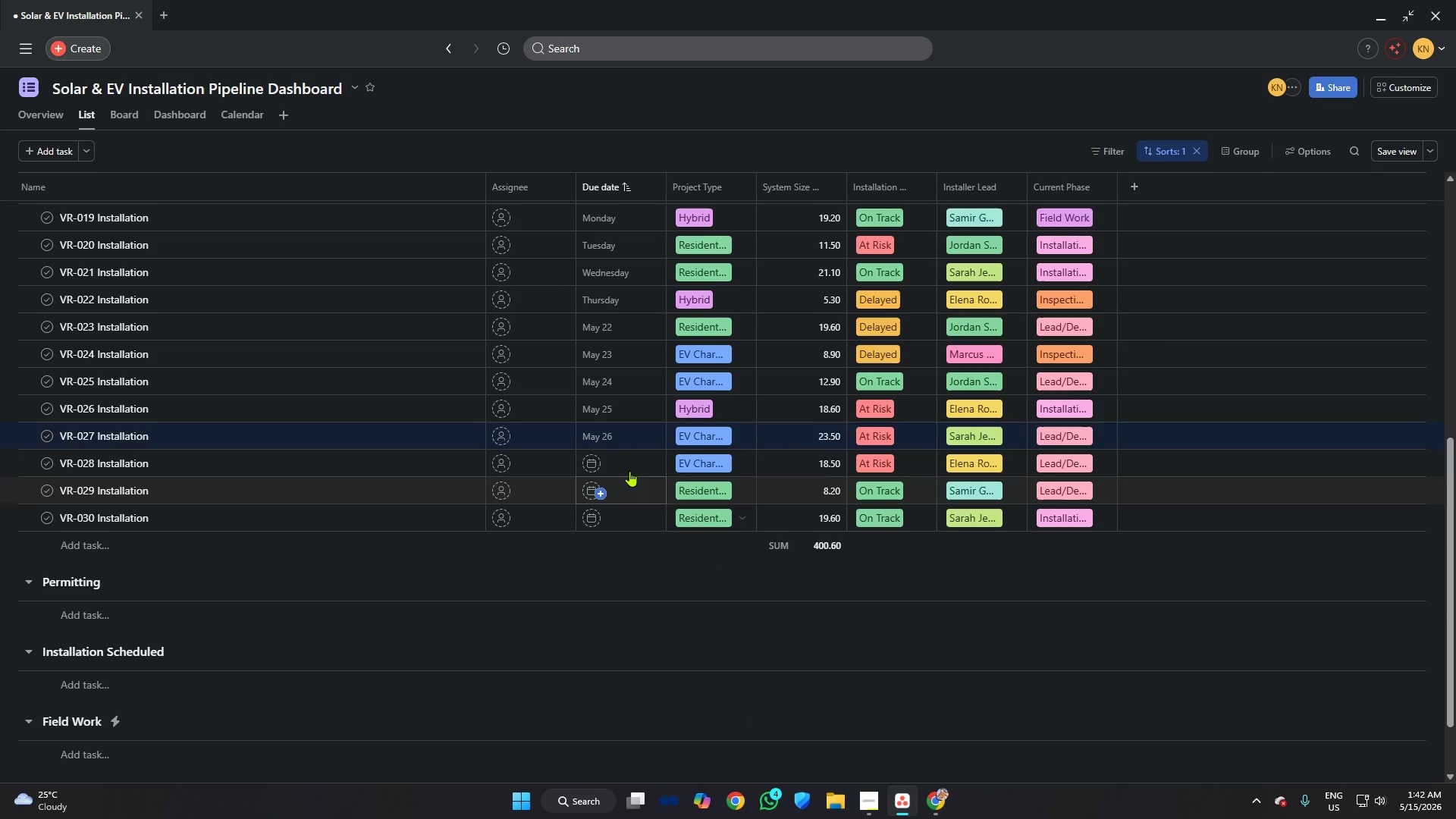 
left_click([622, 459])
 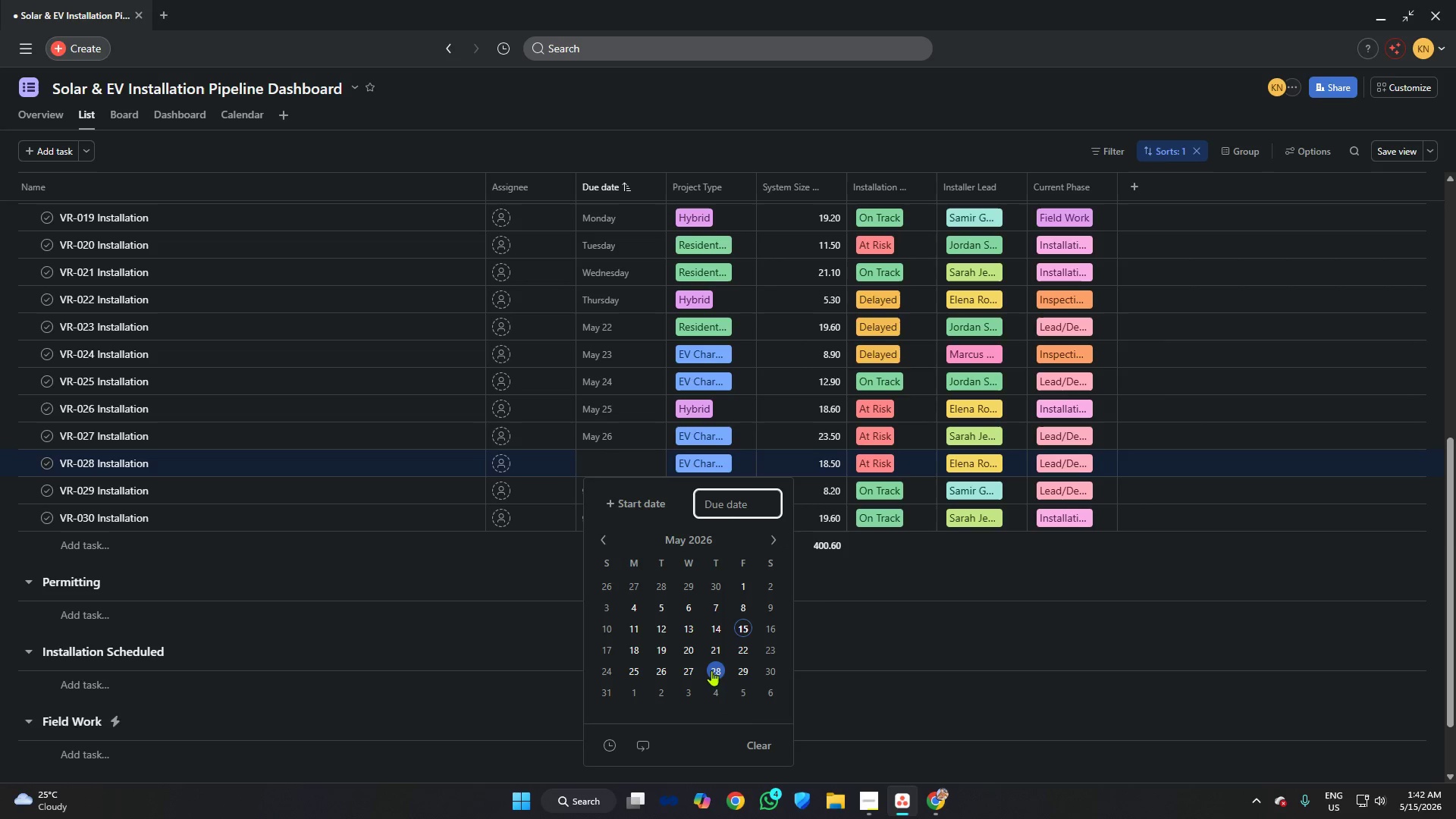 
left_click([711, 670])
 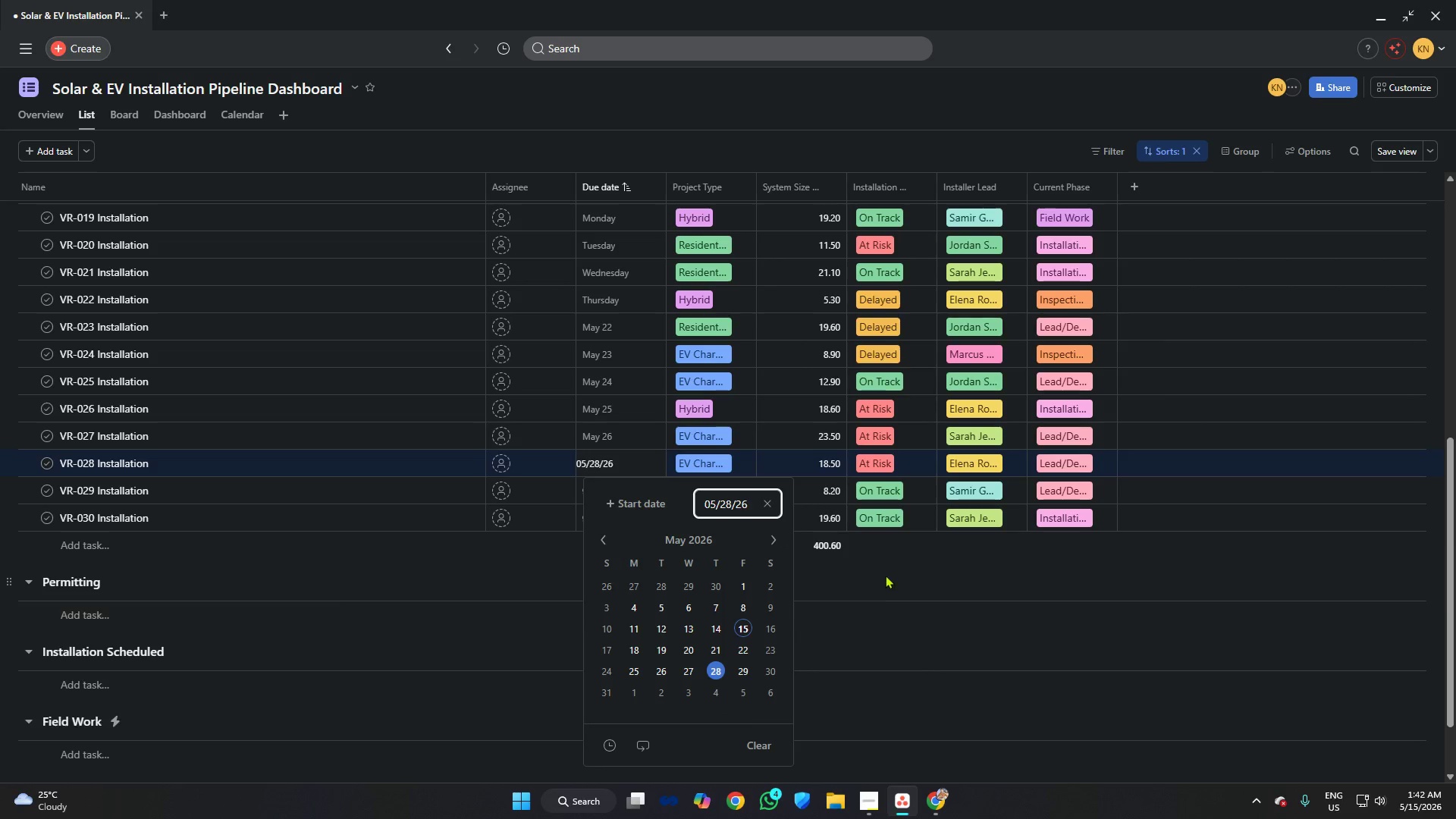 
left_click([886, 571])
 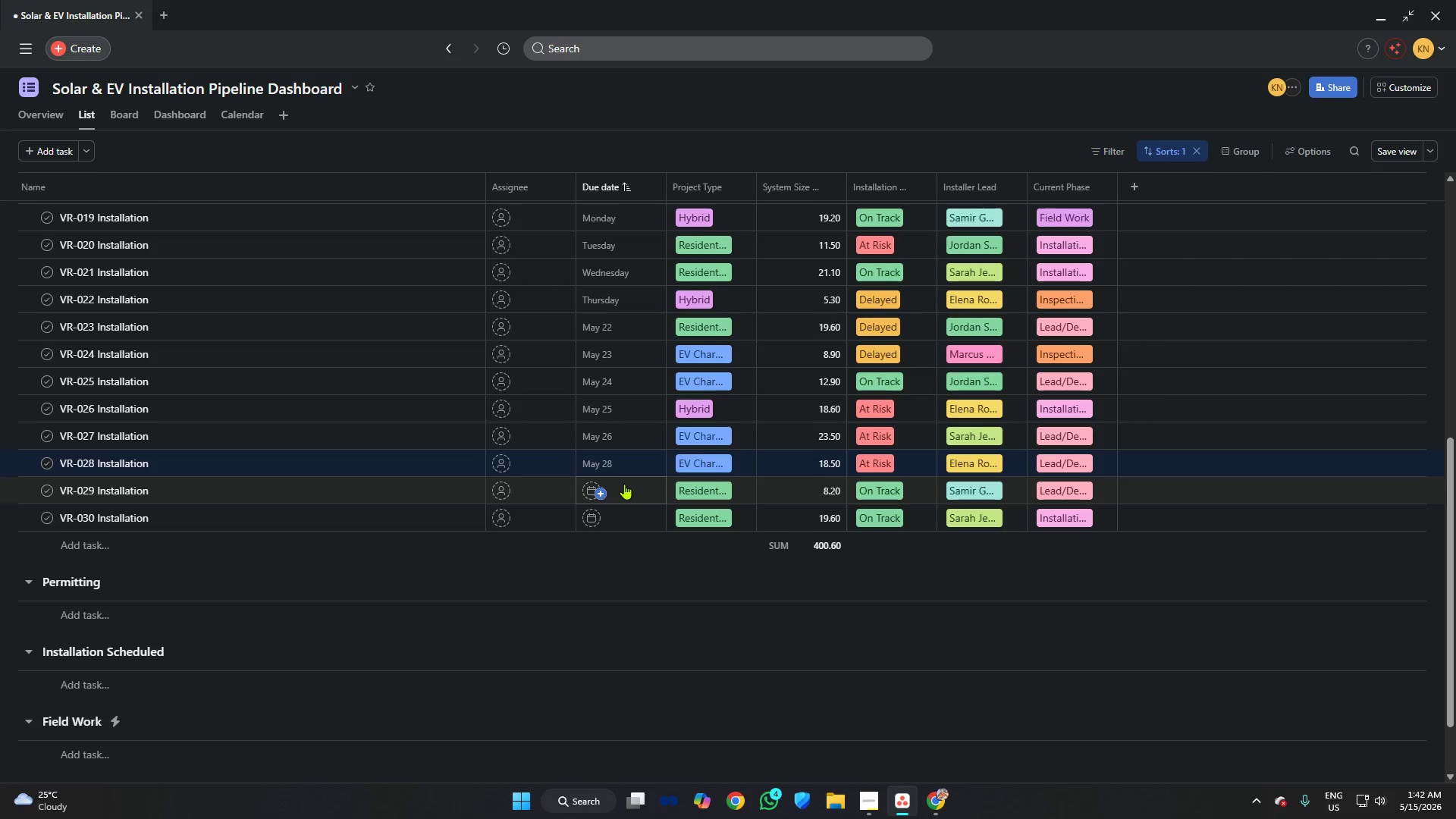 
left_click([624, 484])
 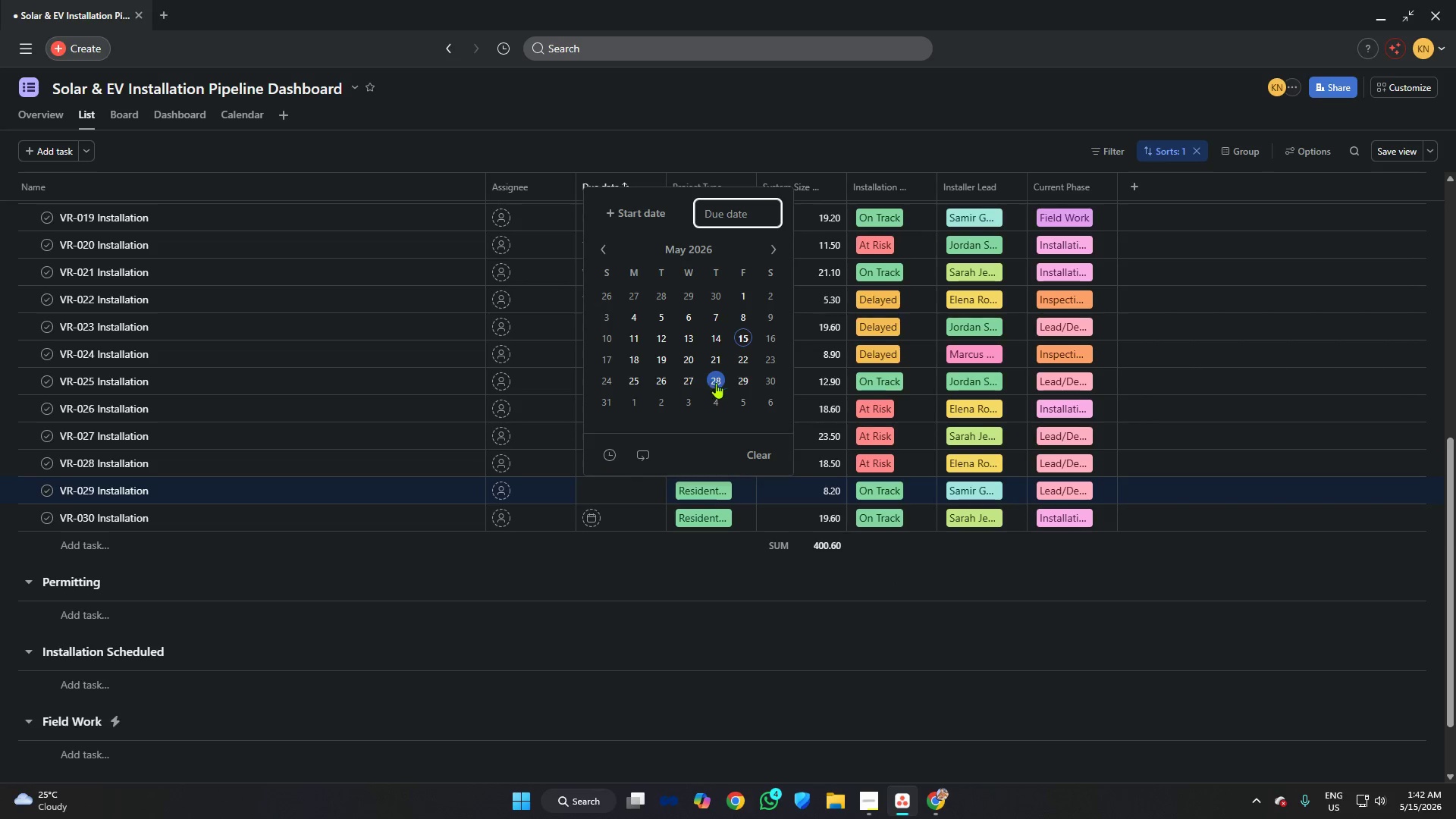 
left_click([738, 381])
 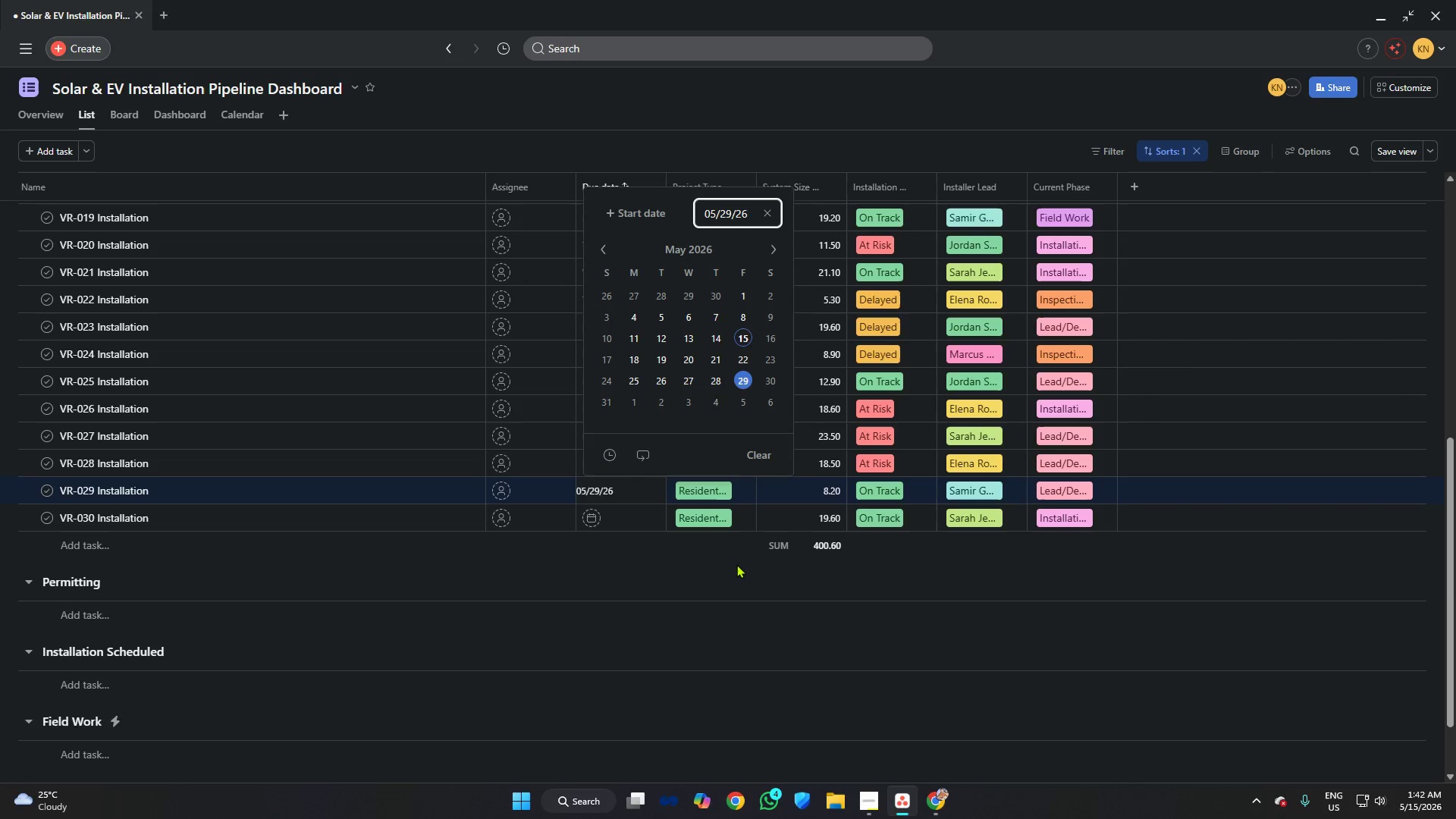 
left_click([736, 564])
 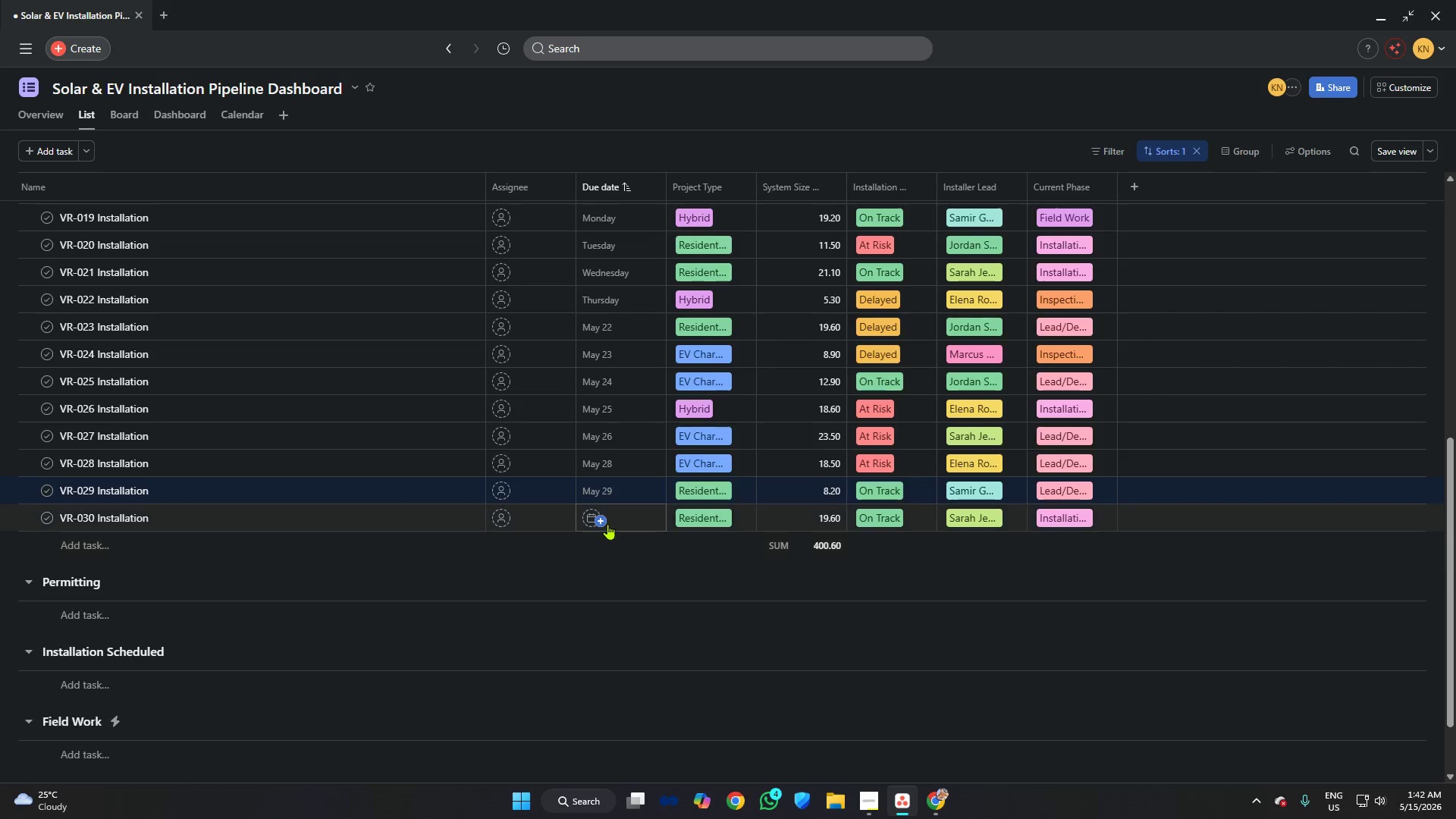 
left_click([607, 524])
 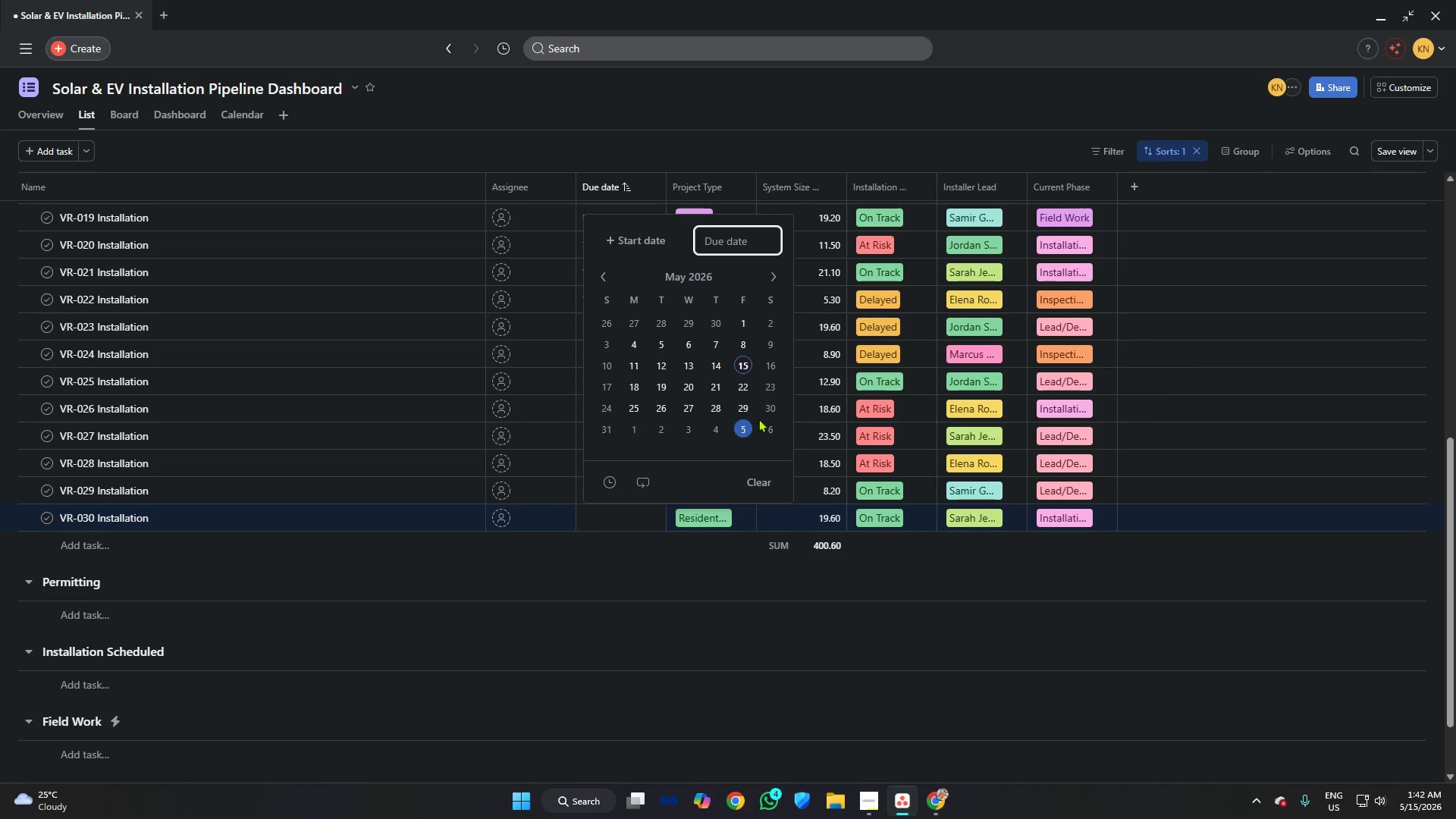 
left_click([767, 410])
 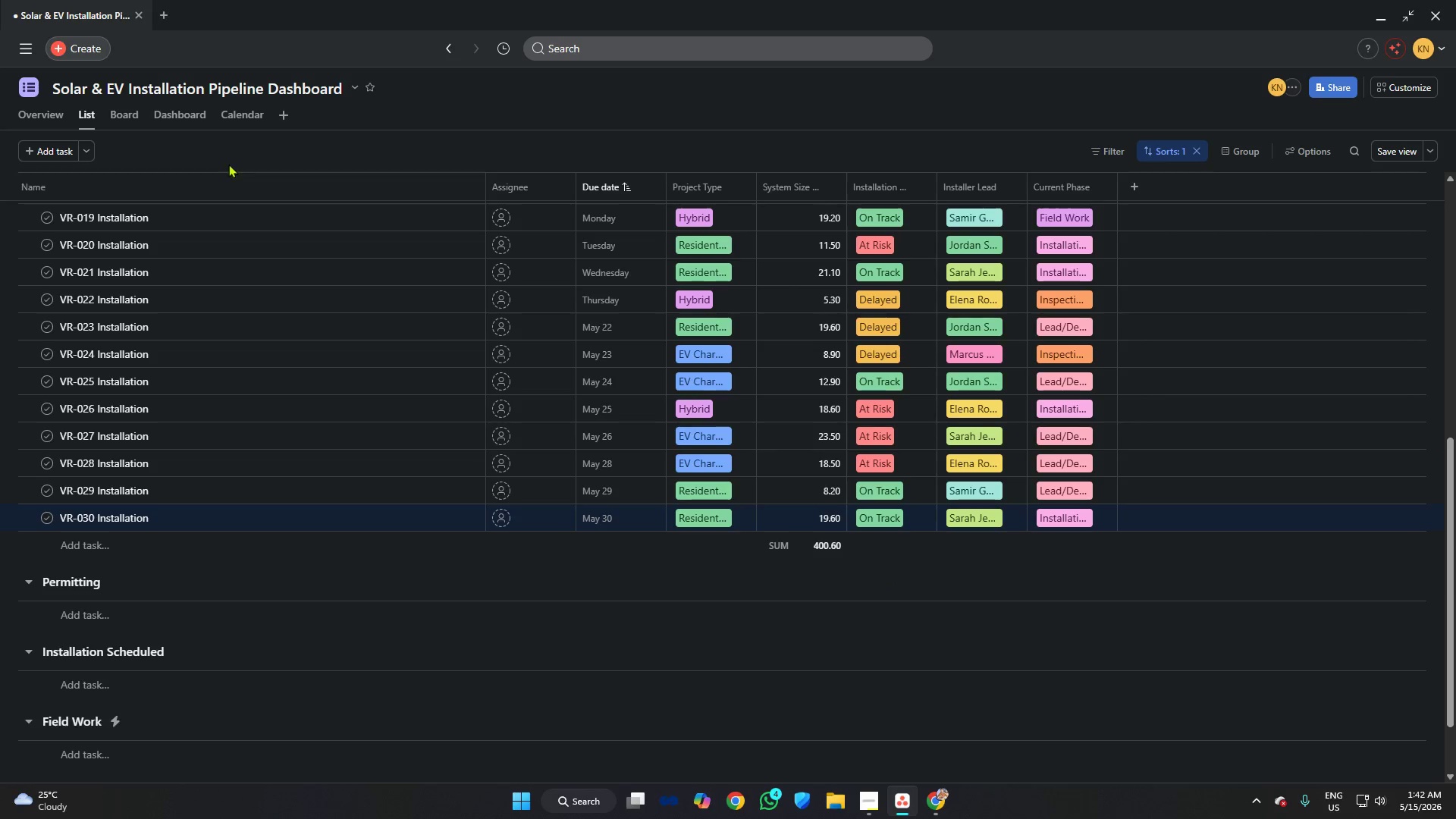 
left_click([194, 115])
 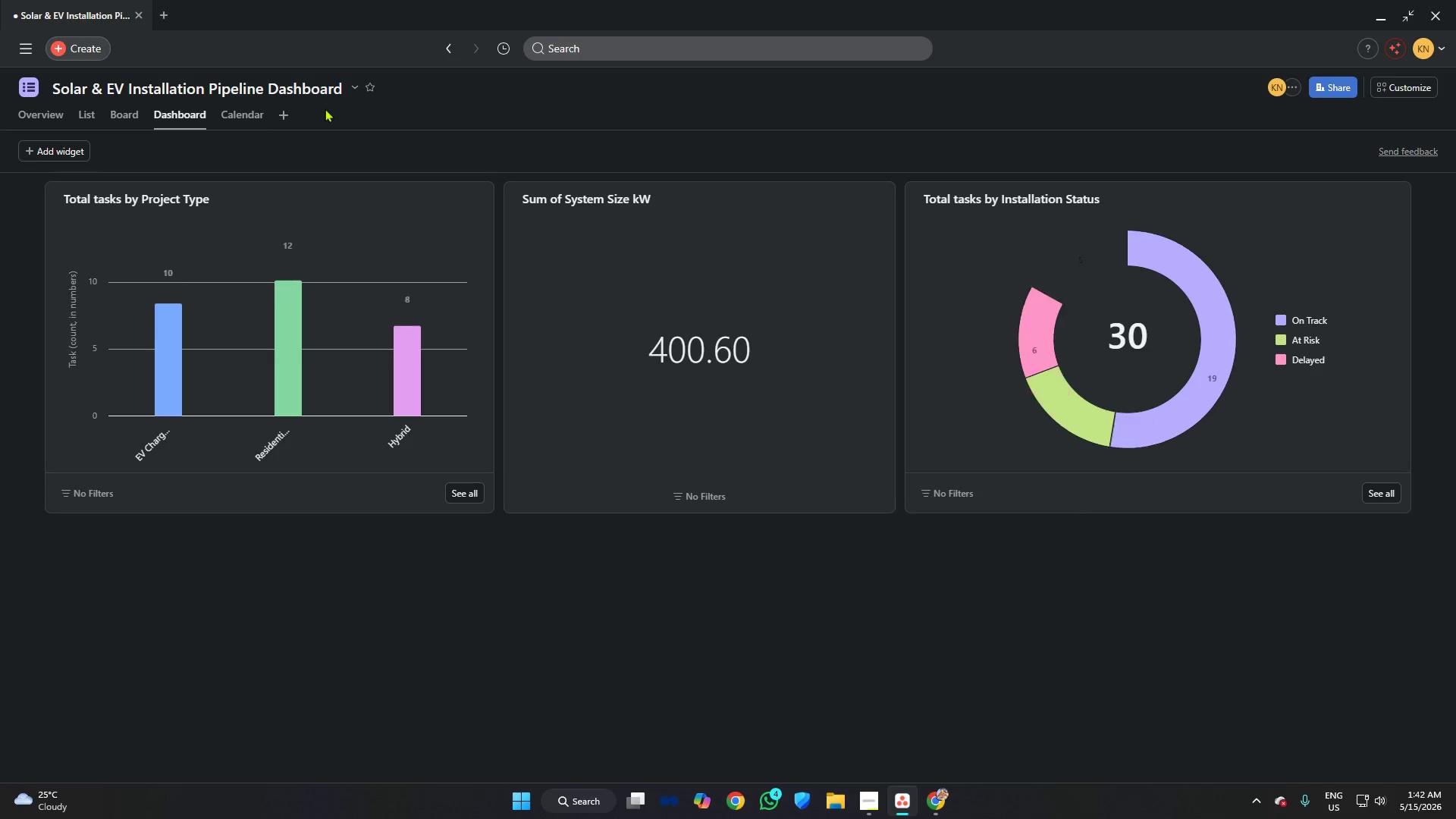 
left_click([254, 120])
 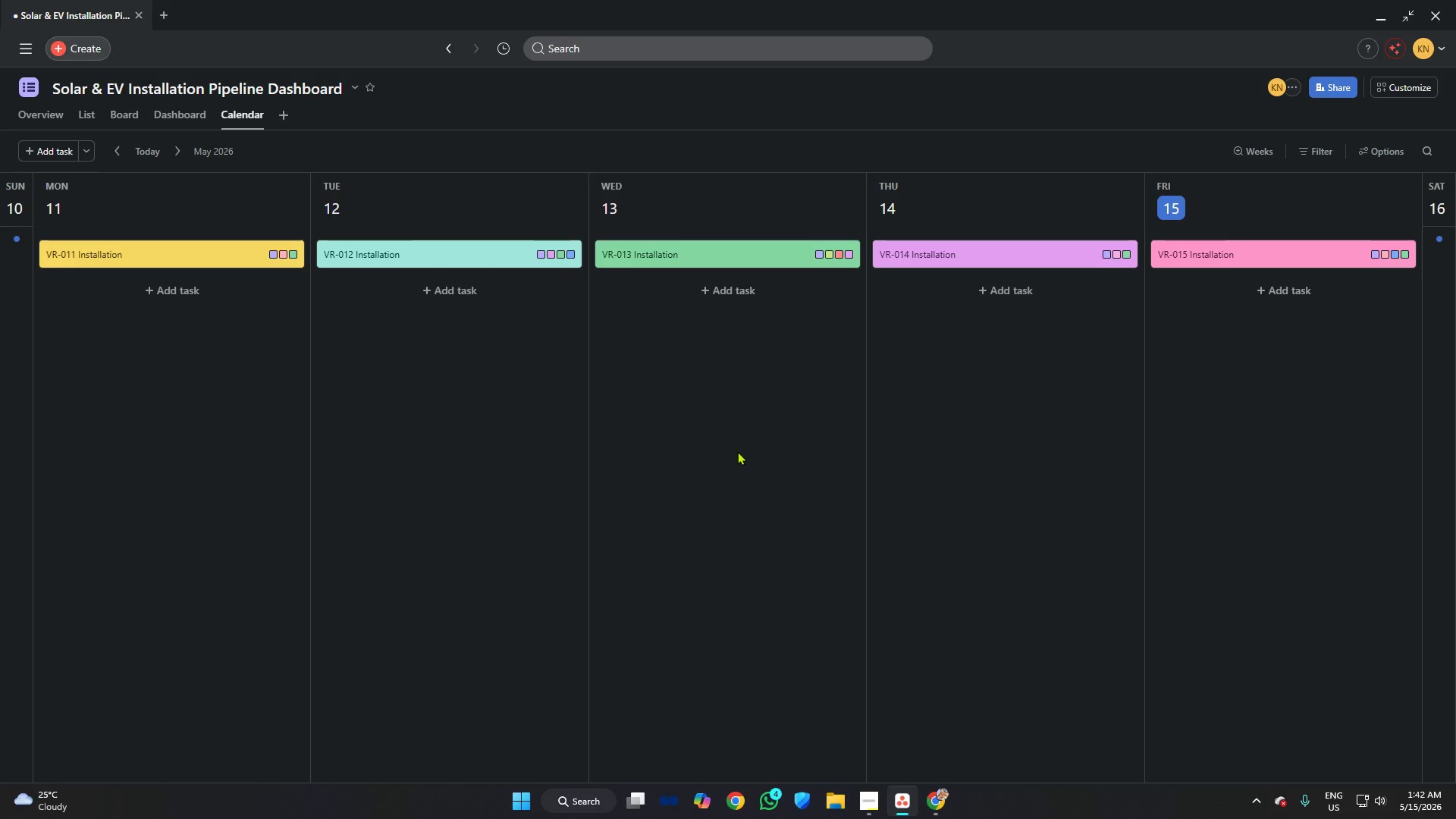 
scroll: coordinate [715, 435], scroll_direction: up, amount: 4.0
 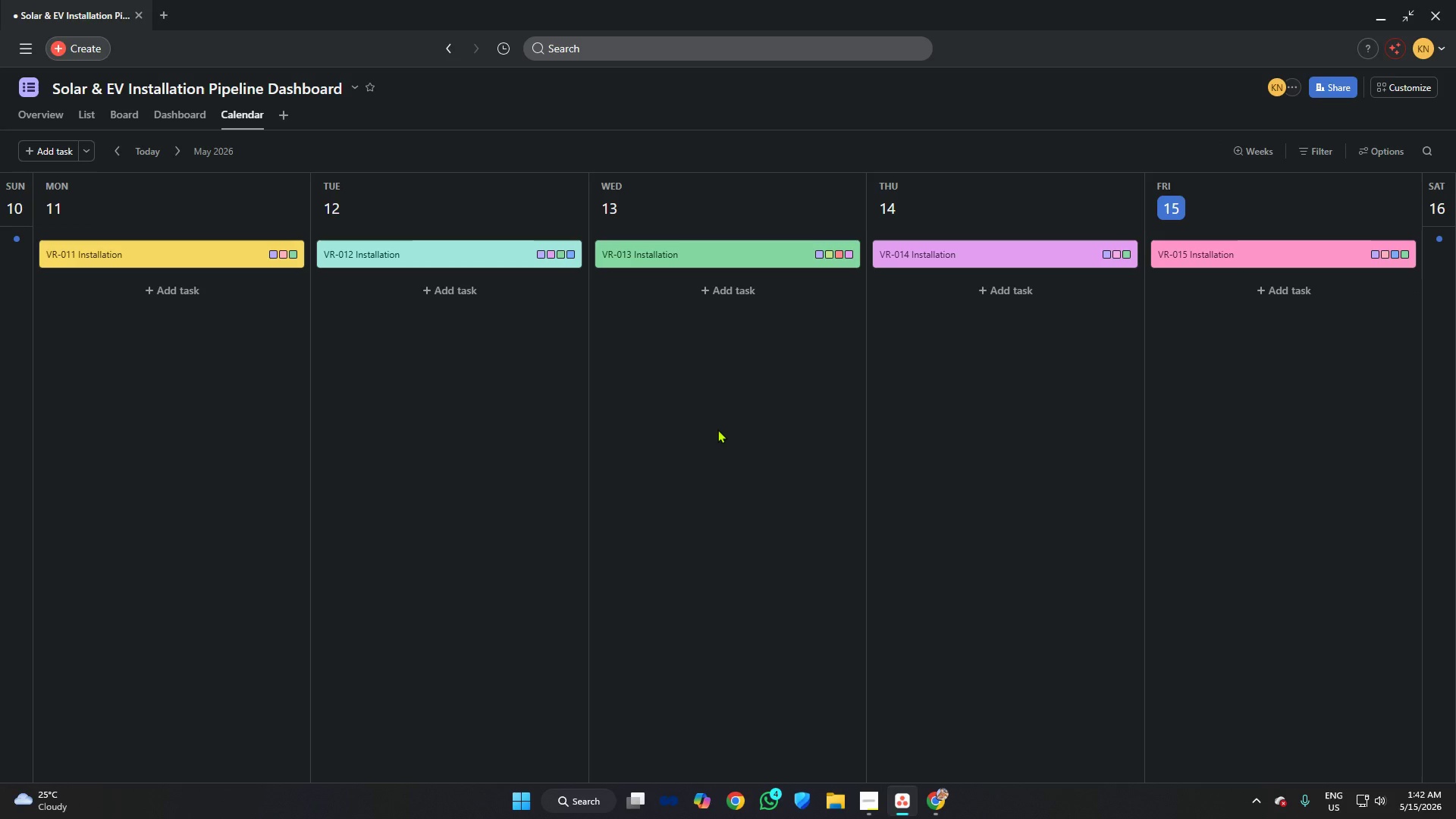 
scroll: coordinate [728, 414], scroll_direction: down, amount: 3.0
 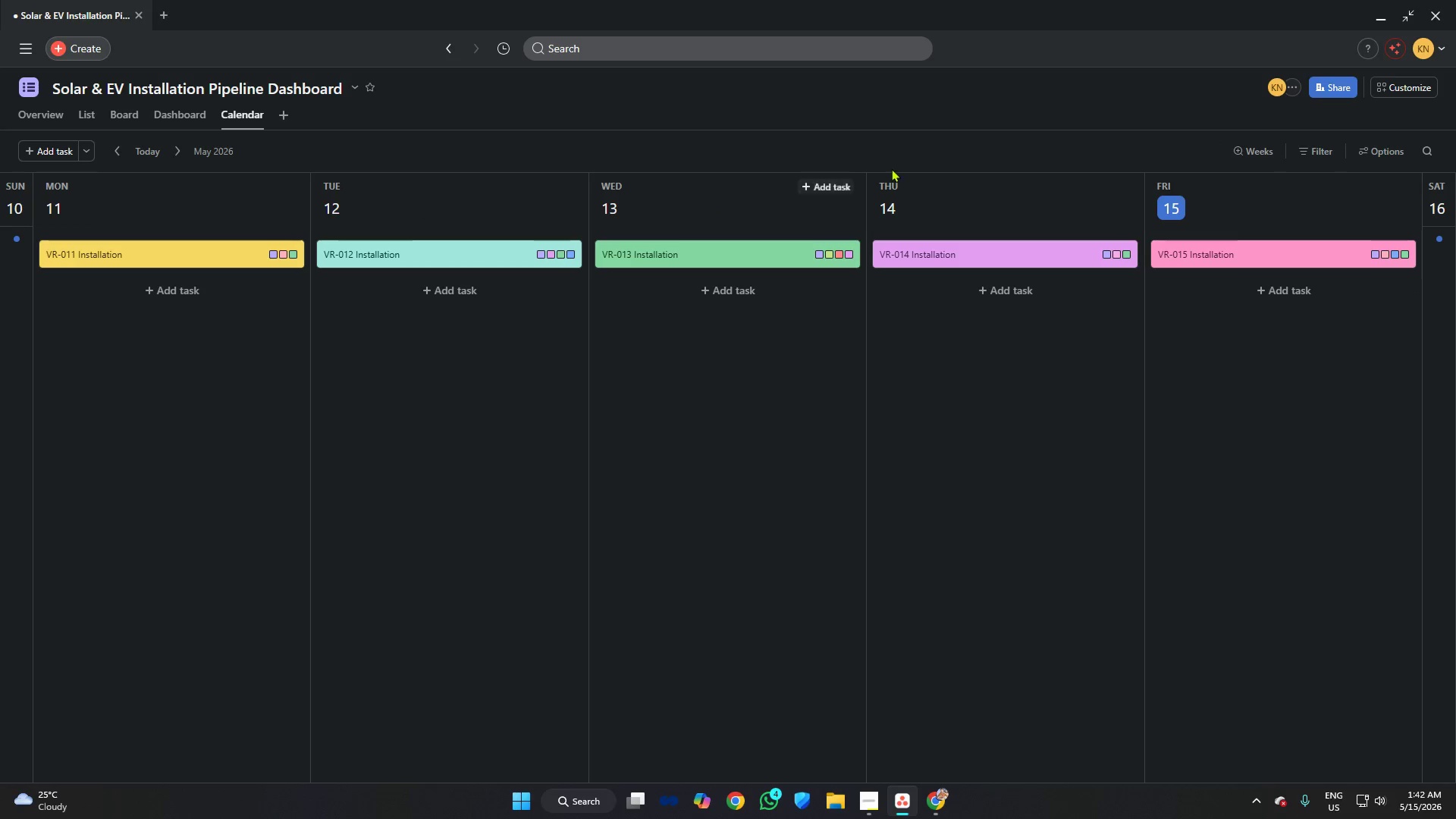 
left_click([1254, 155])
 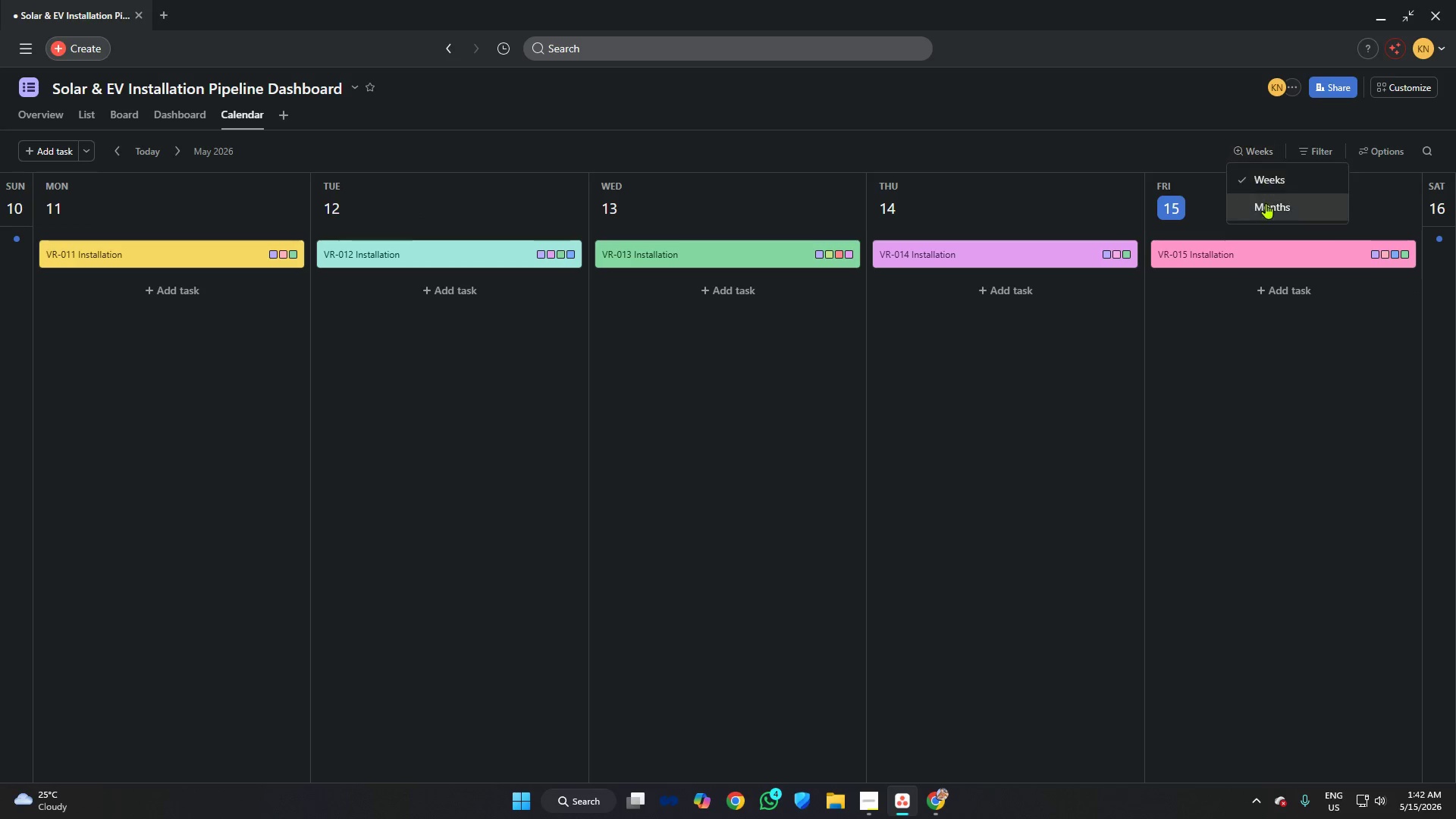 
left_click([1267, 206])
 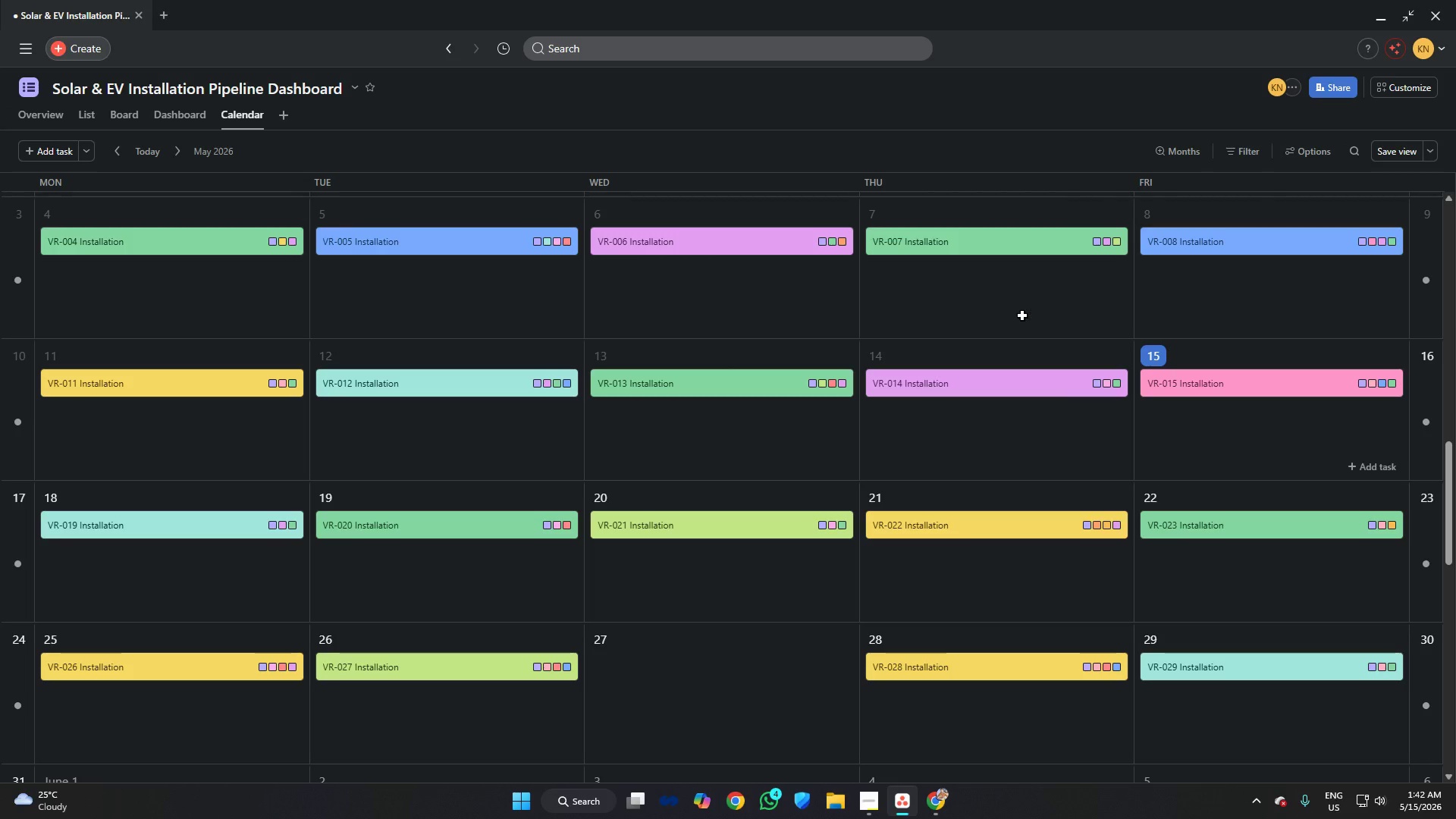 
scroll: coordinate [1028, 314], scroll_direction: none, amount: 0.0
 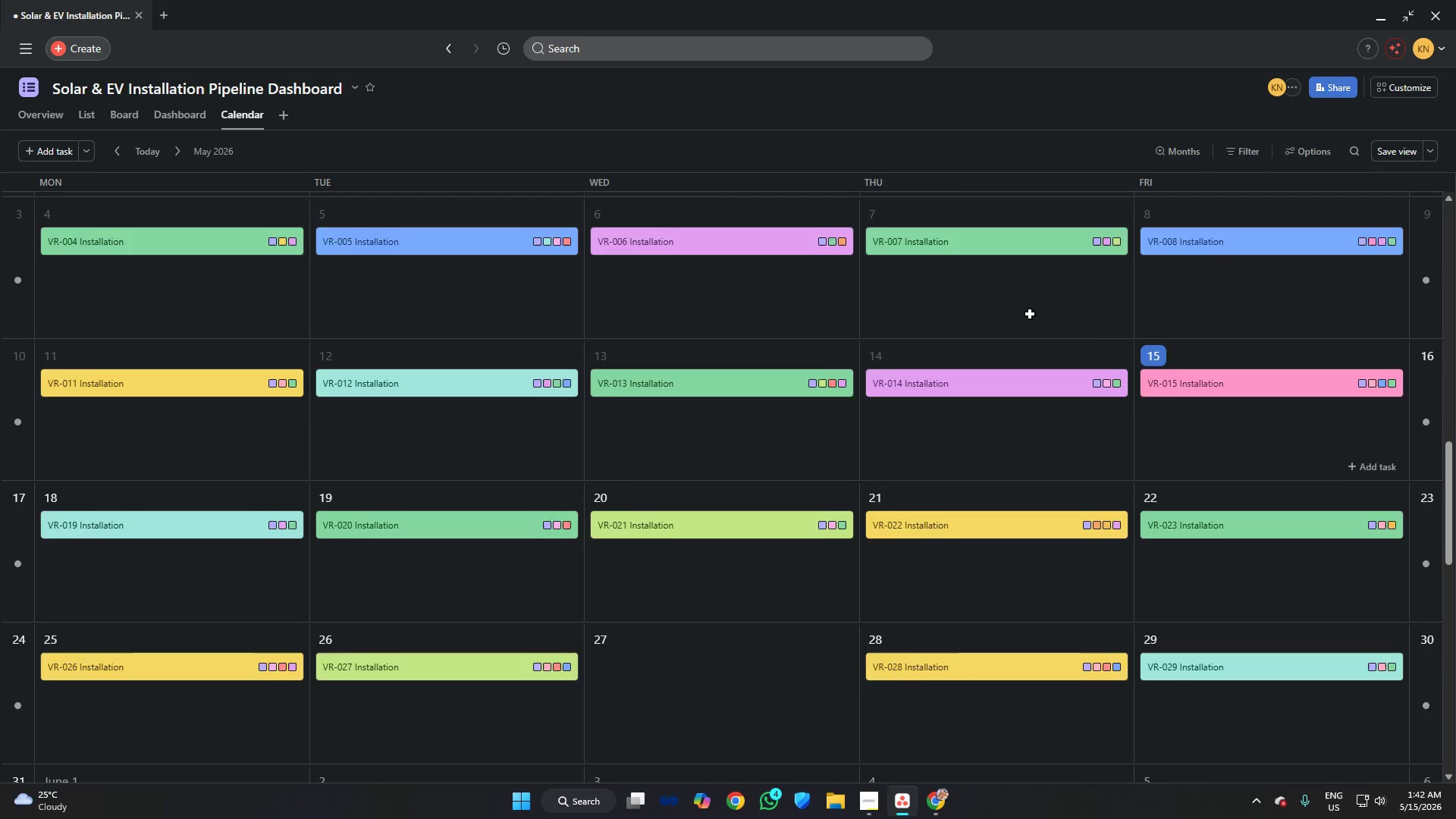 
scroll: coordinate [1030, 314], scroll_direction: up, amount: 1.0
 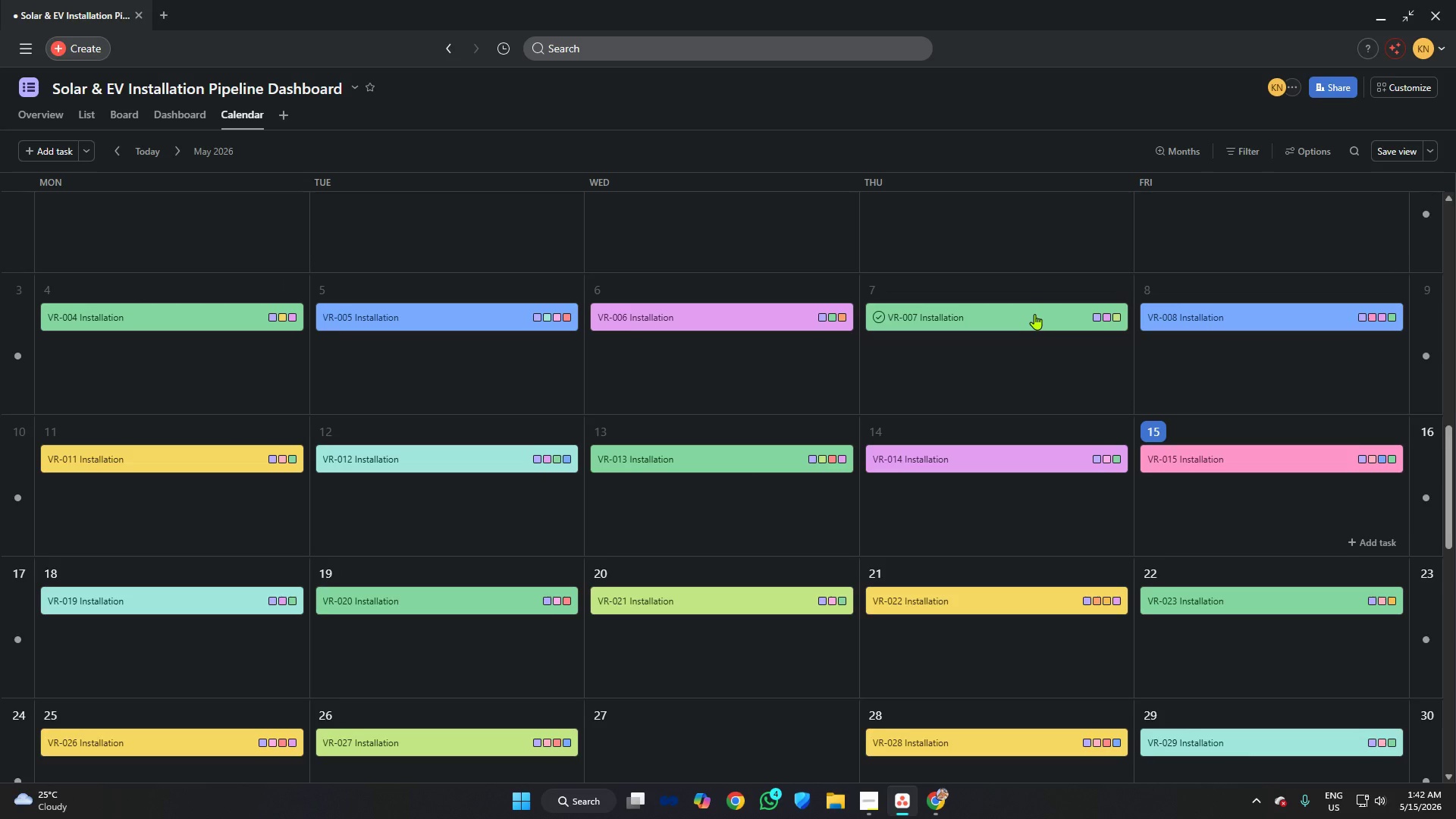 
scroll: coordinate [1035, 314], scroll_direction: down, amount: 1.0
 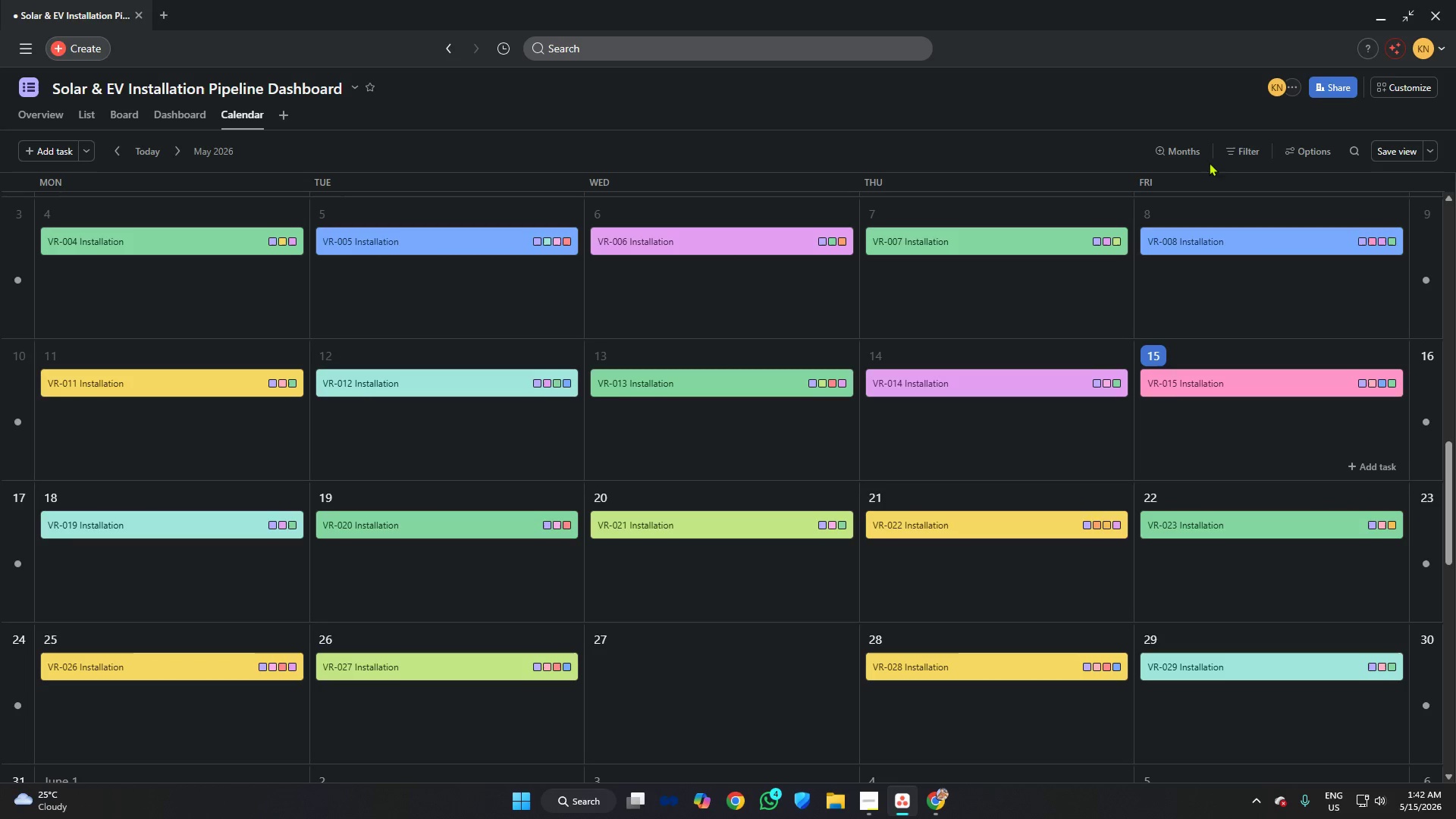 
left_click([1231, 147])
 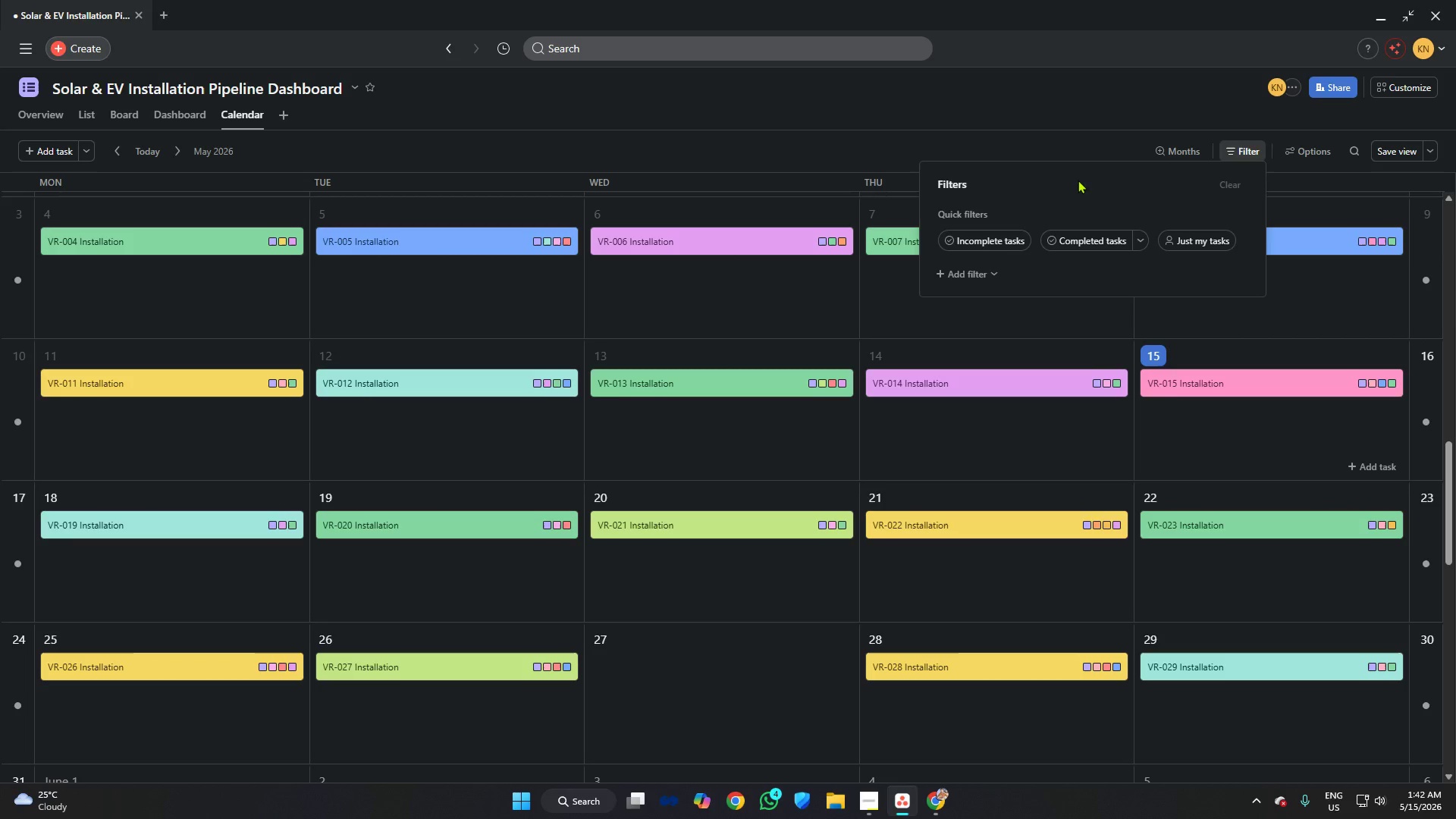 
wait(5.52)
 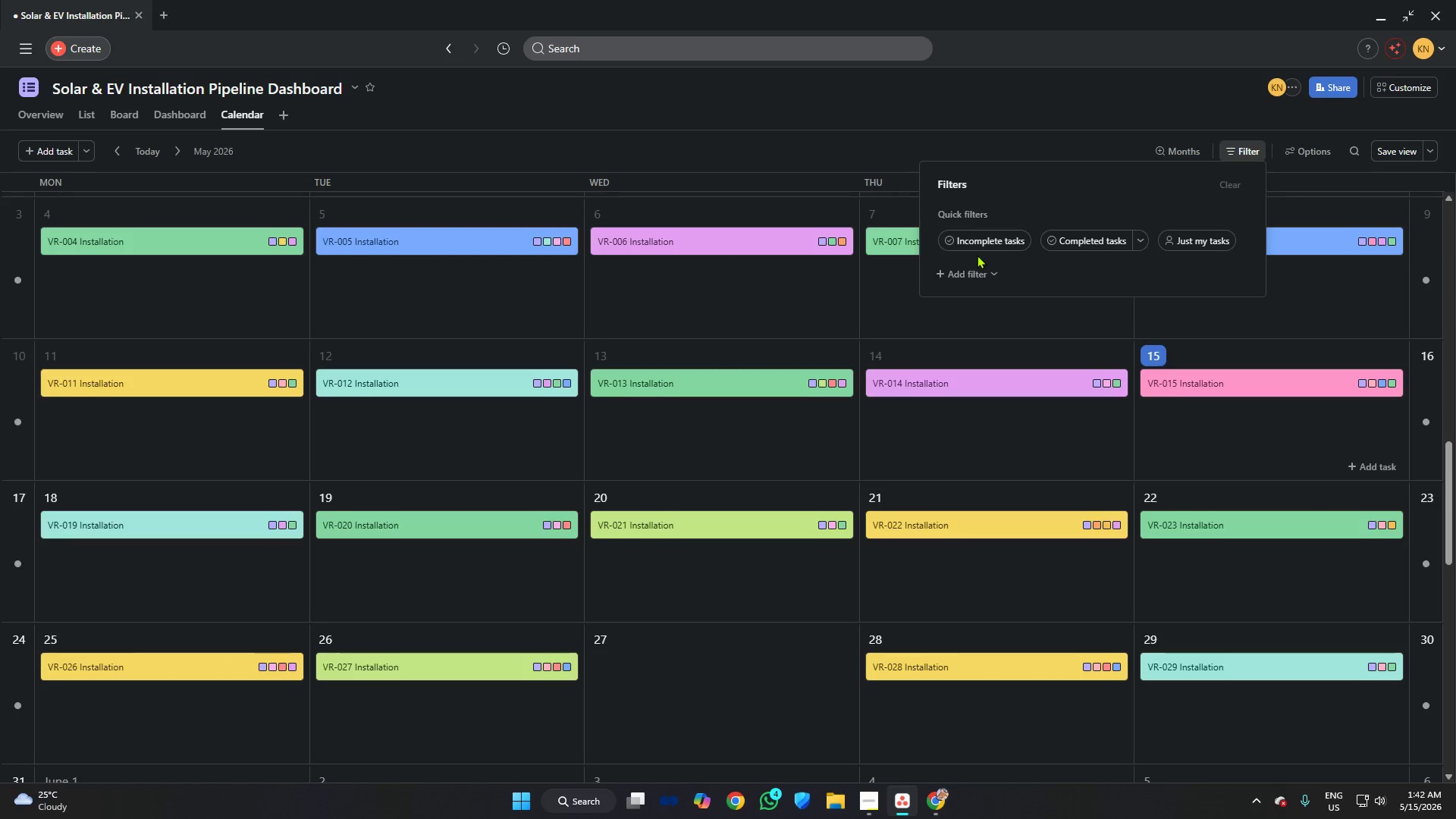 
left_click([979, 275])
 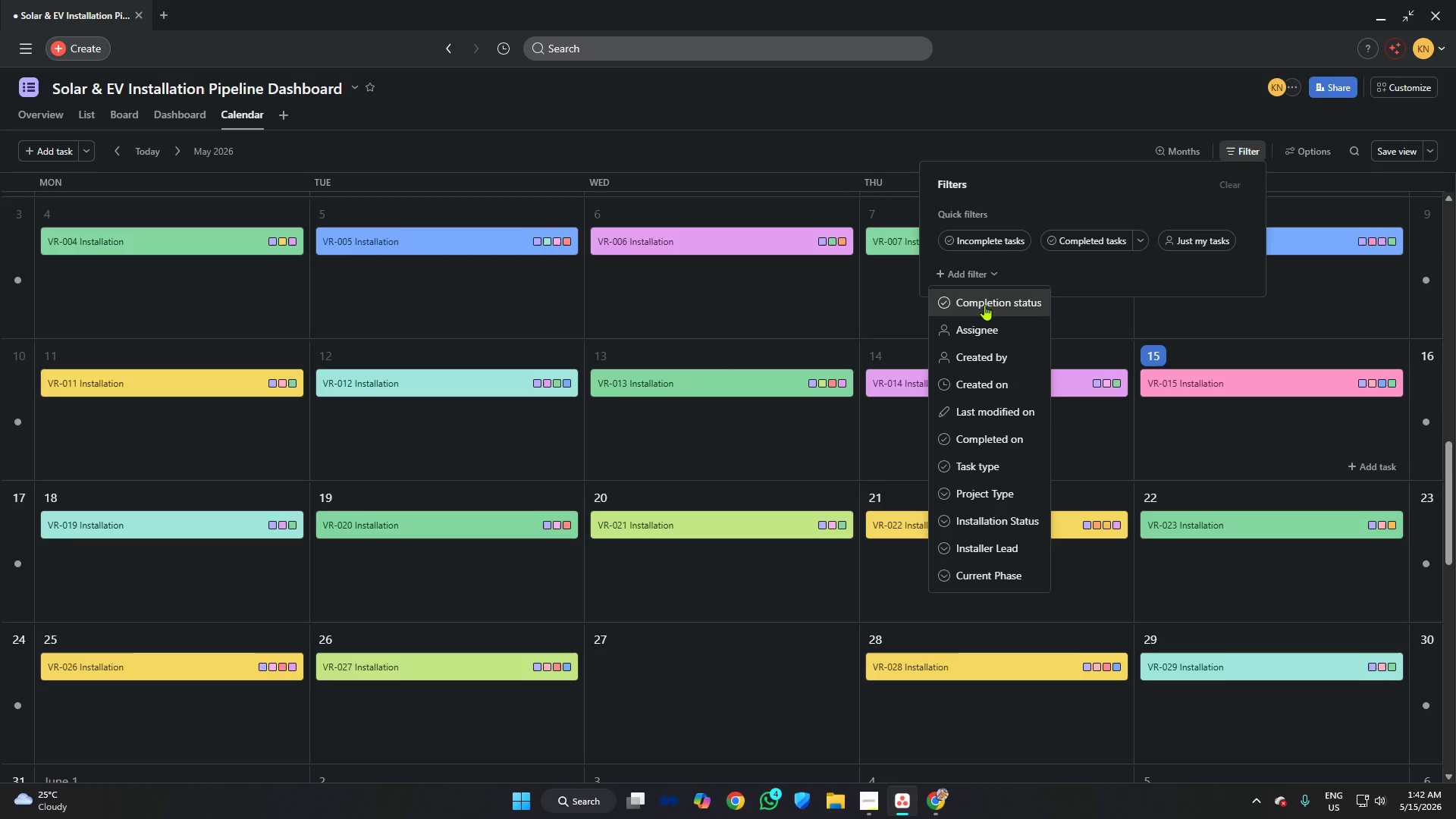 
scroll: coordinate [990, 319], scroll_direction: down, amount: 5.0
 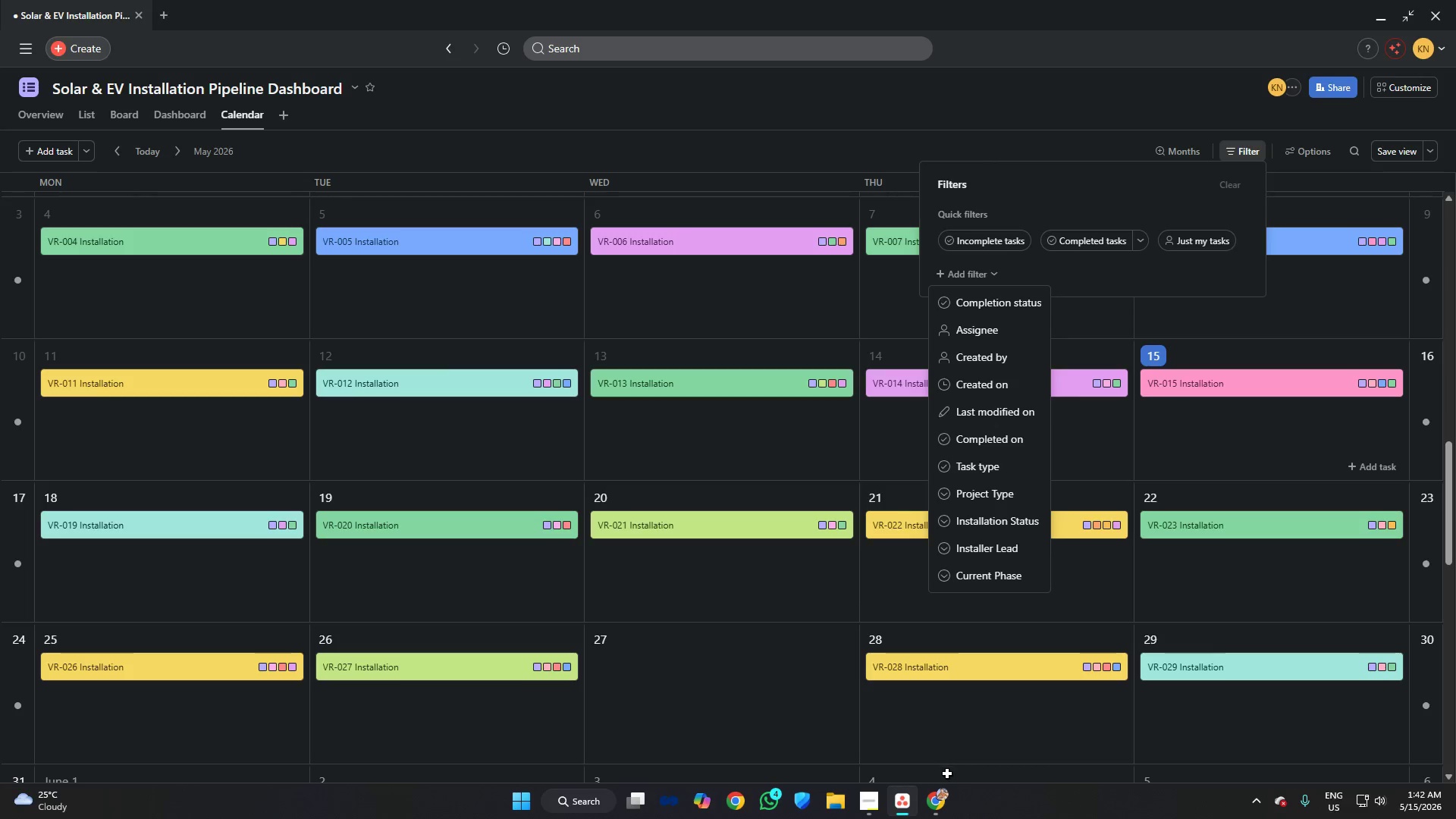 
left_click([940, 803])
 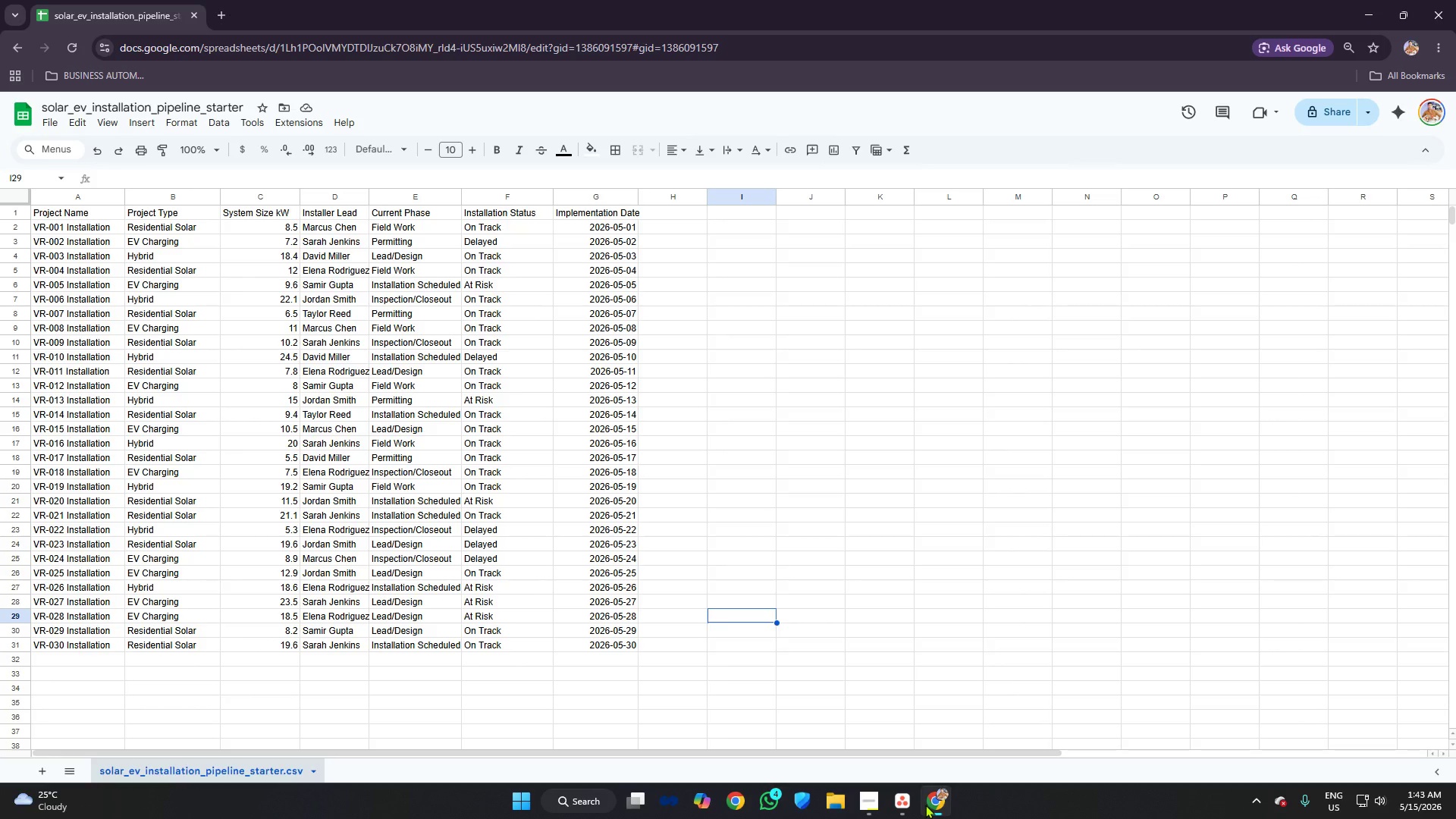 
wait(8.34)
 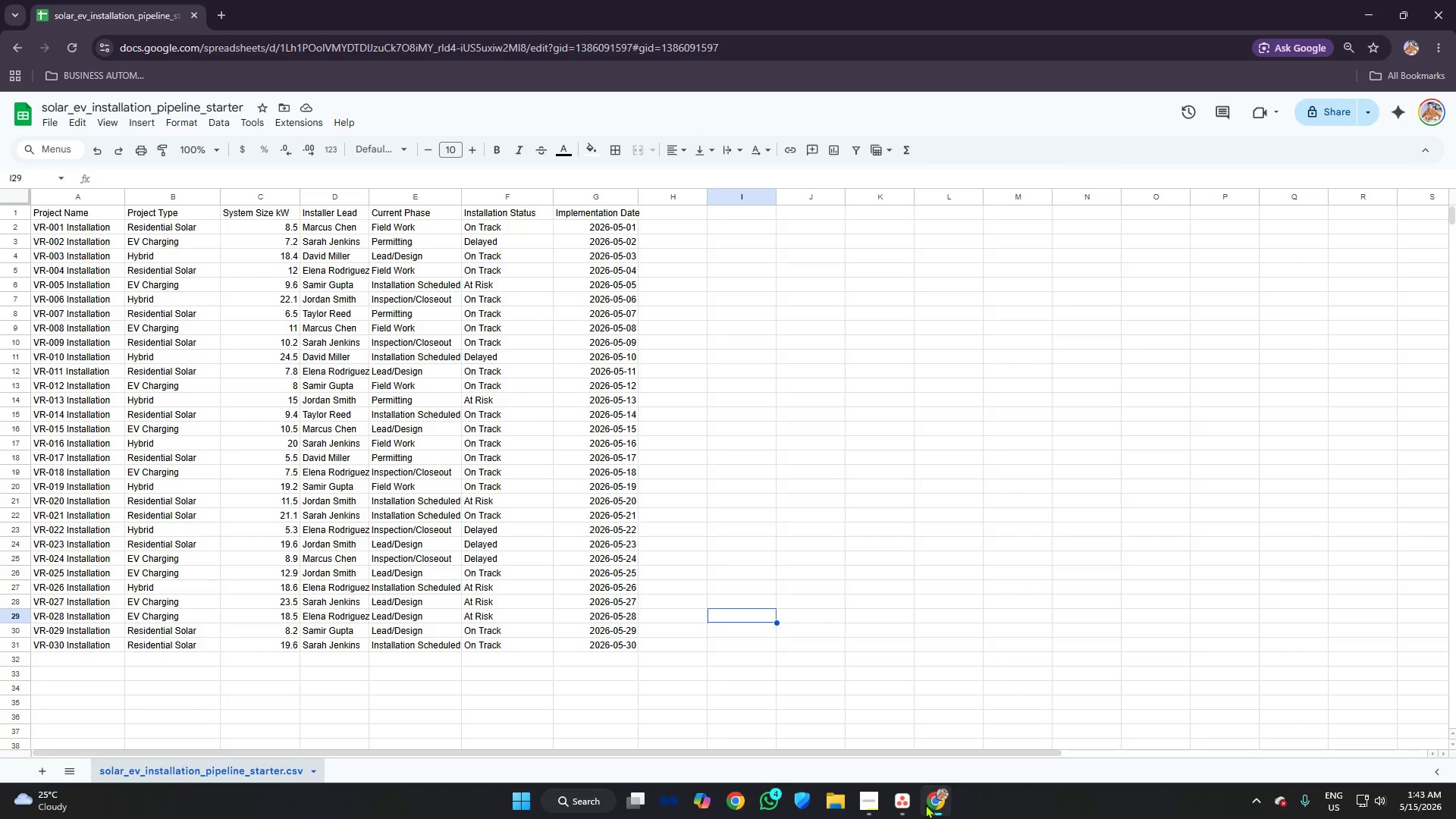 
left_click([903, 797])
 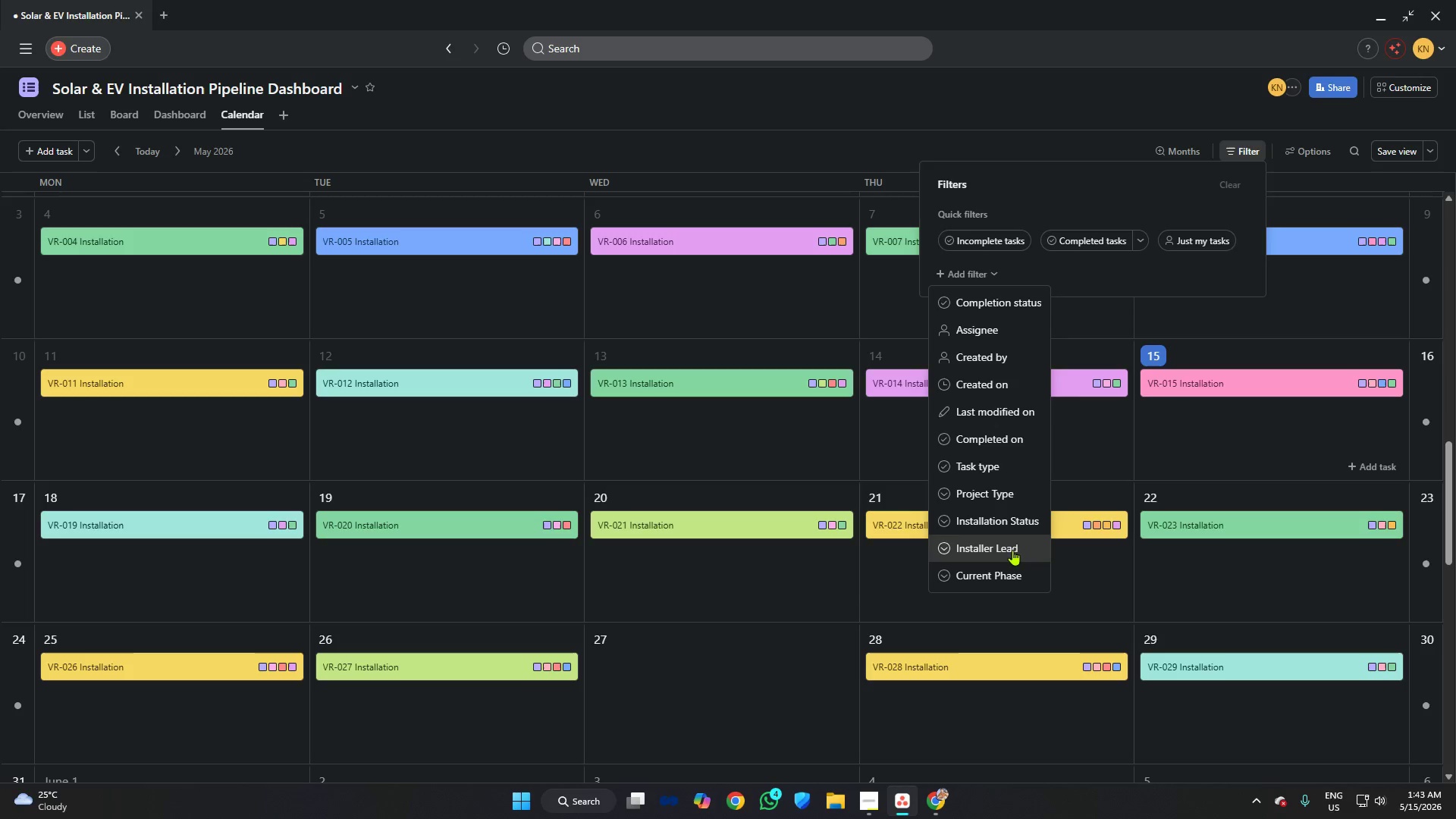 
left_click([1000, 497])
 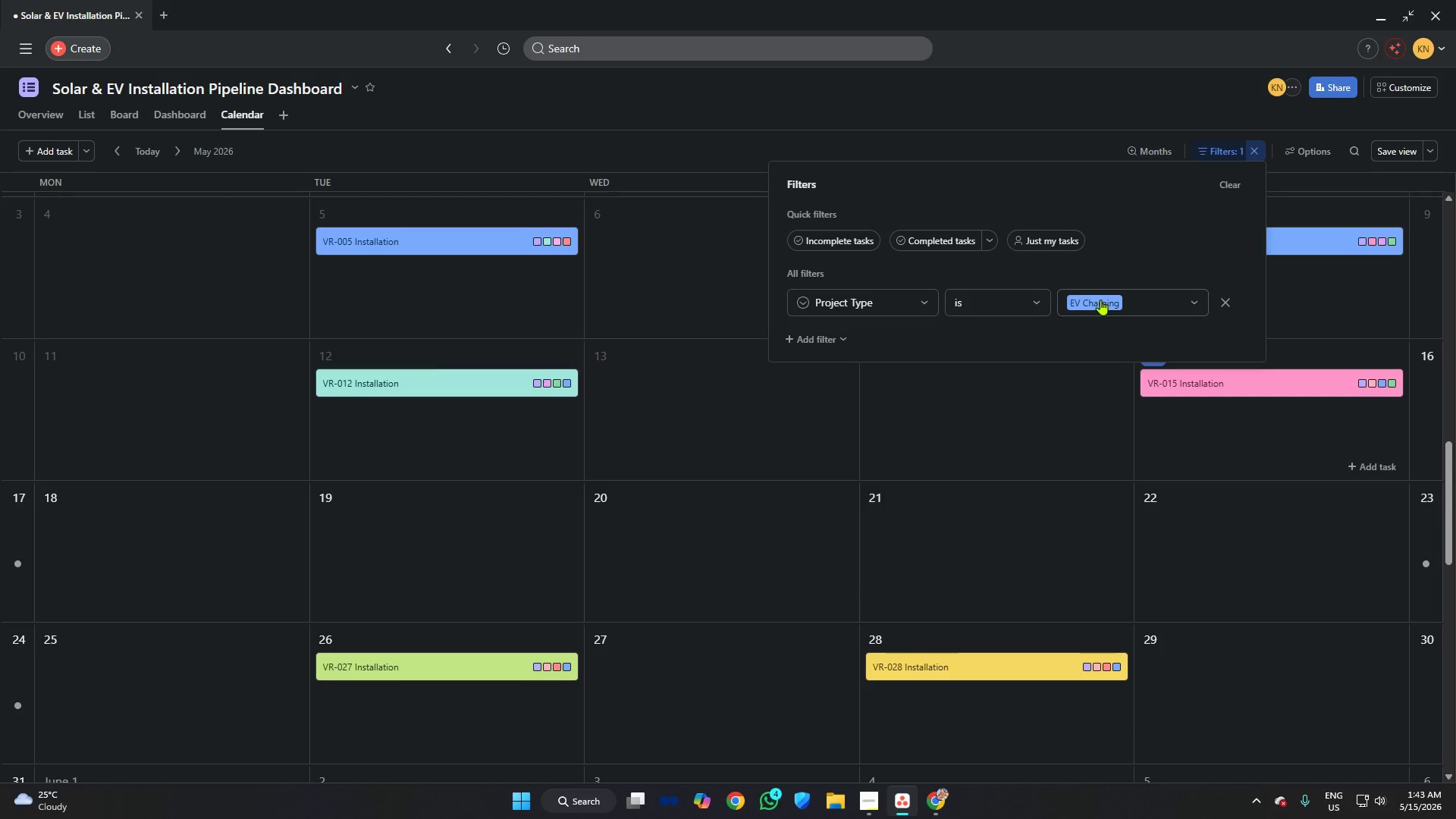 
left_click([1109, 294])
 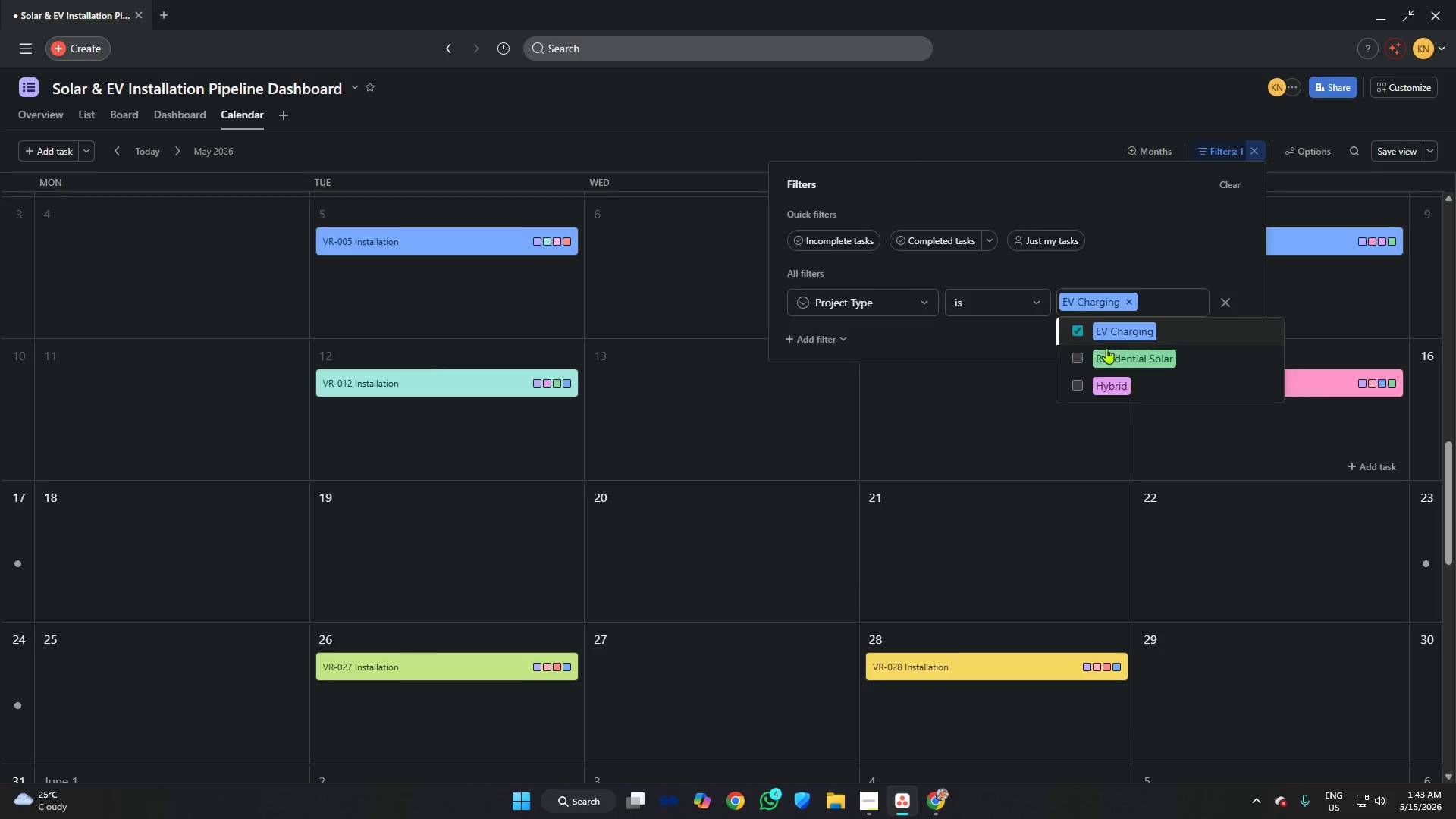 
left_click([1104, 353])
 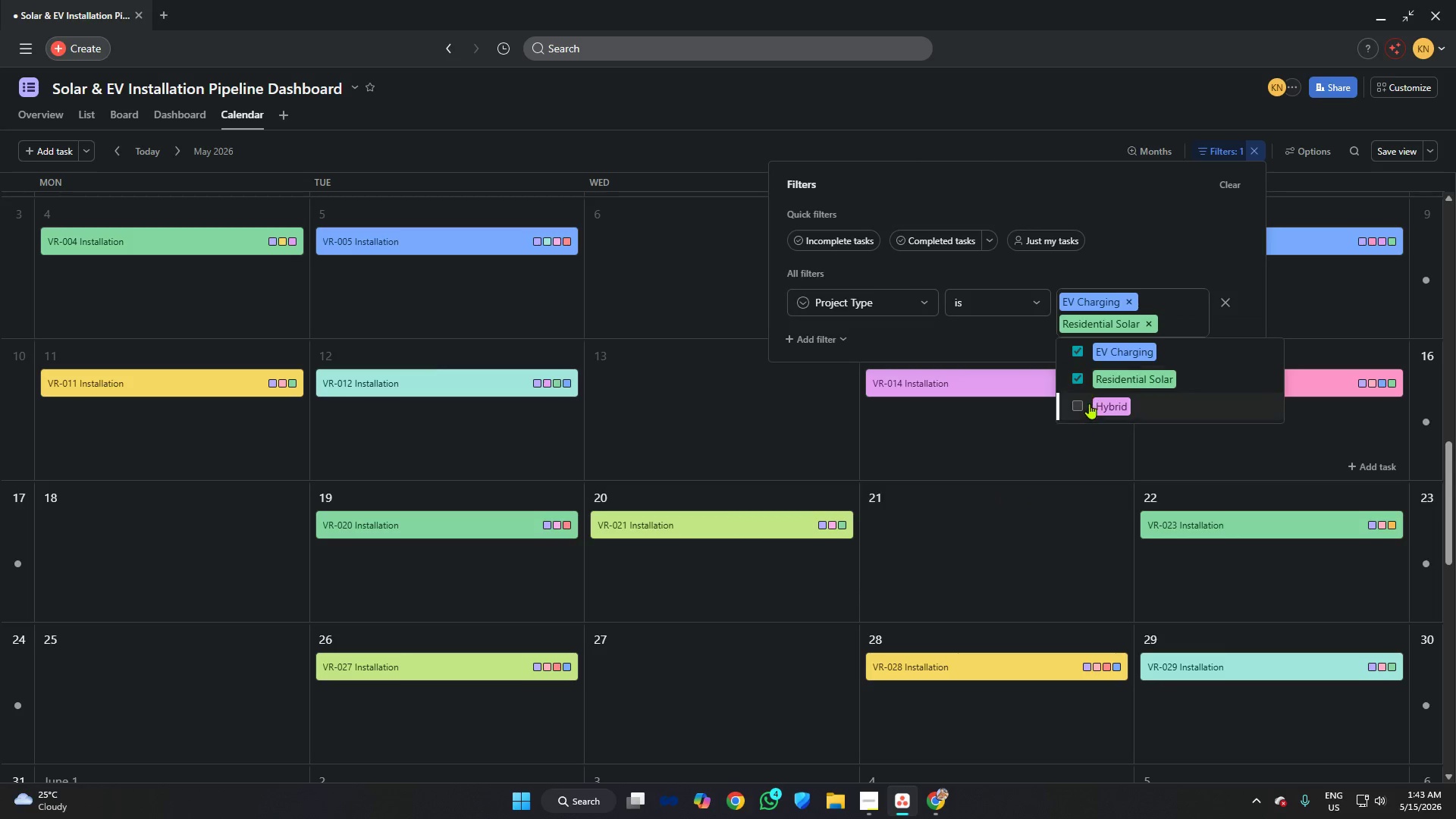 
left_click([1089, 403])
 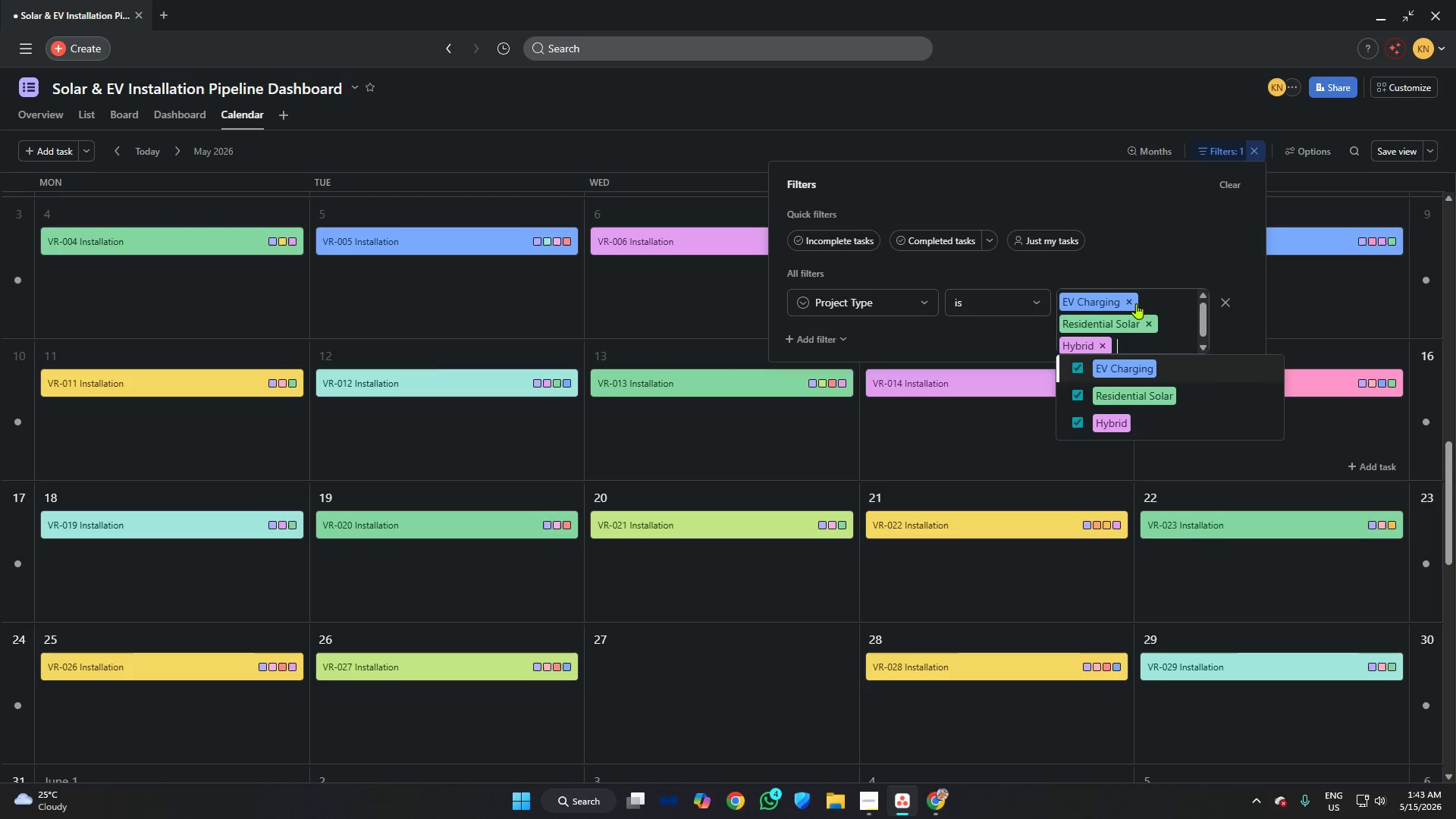 
left_click([1131, 302])
 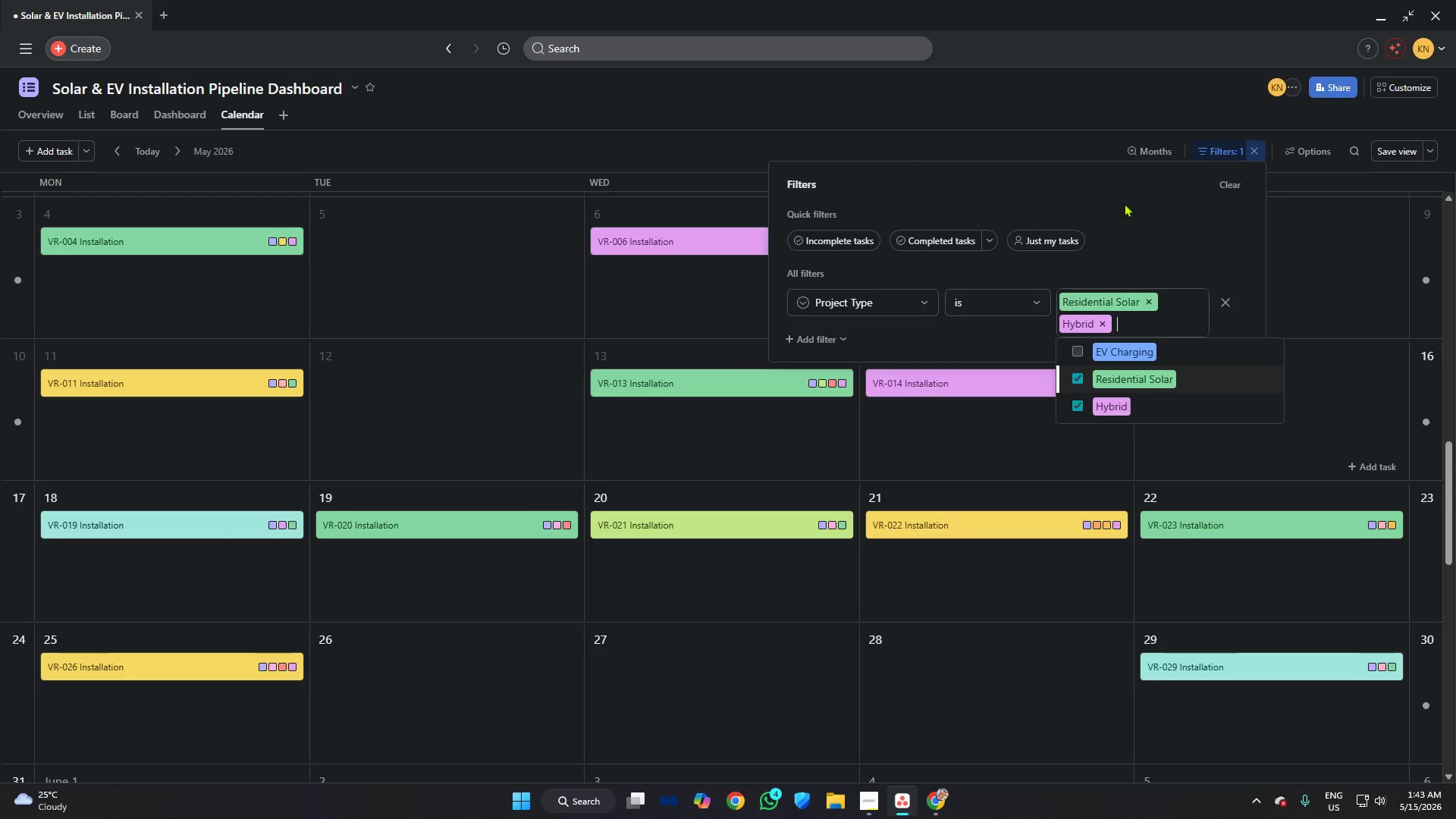 
left_click([1124, 203])
 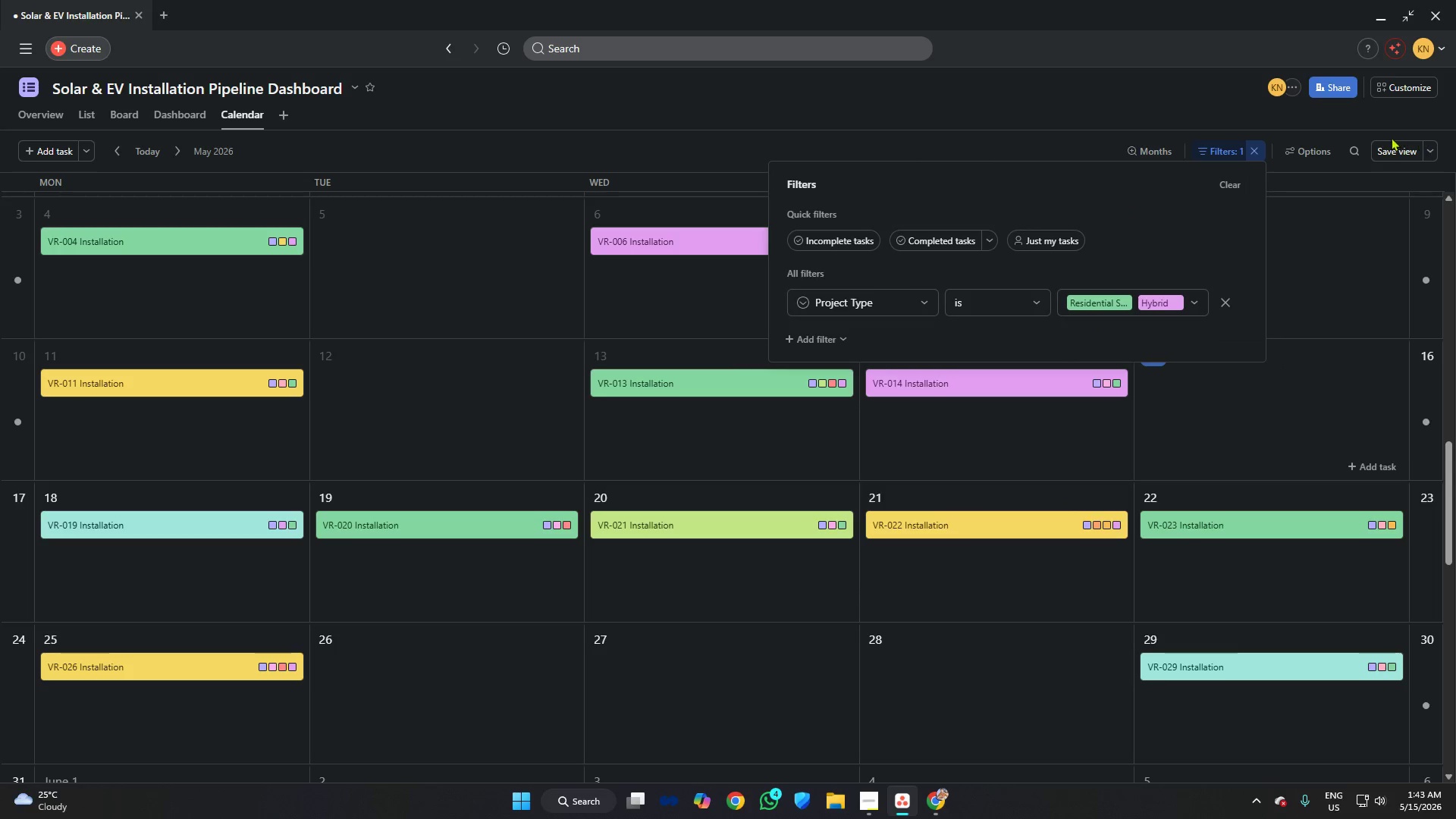 
left_click([1394, 151])
 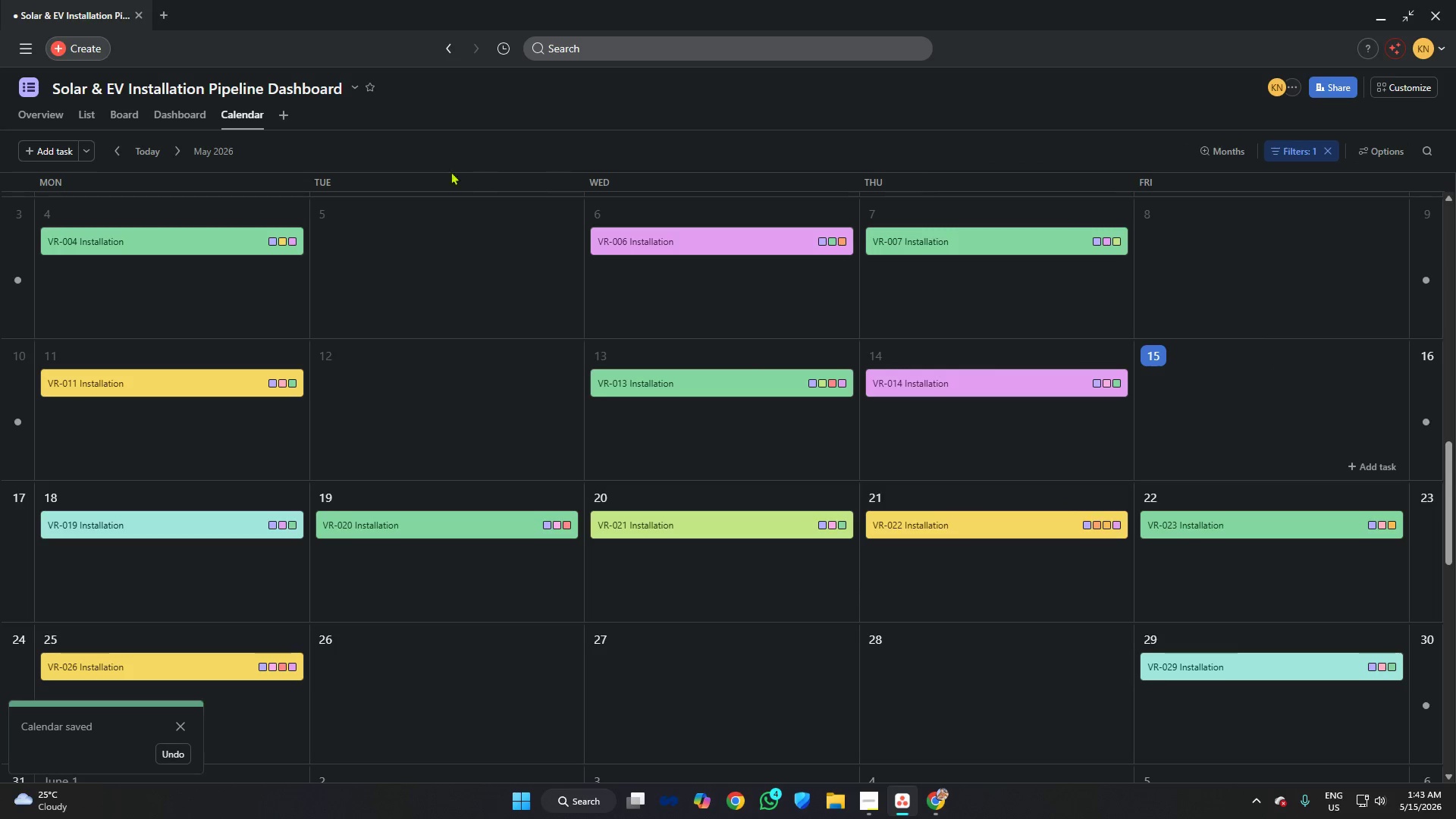 
left_click([403, 154])
 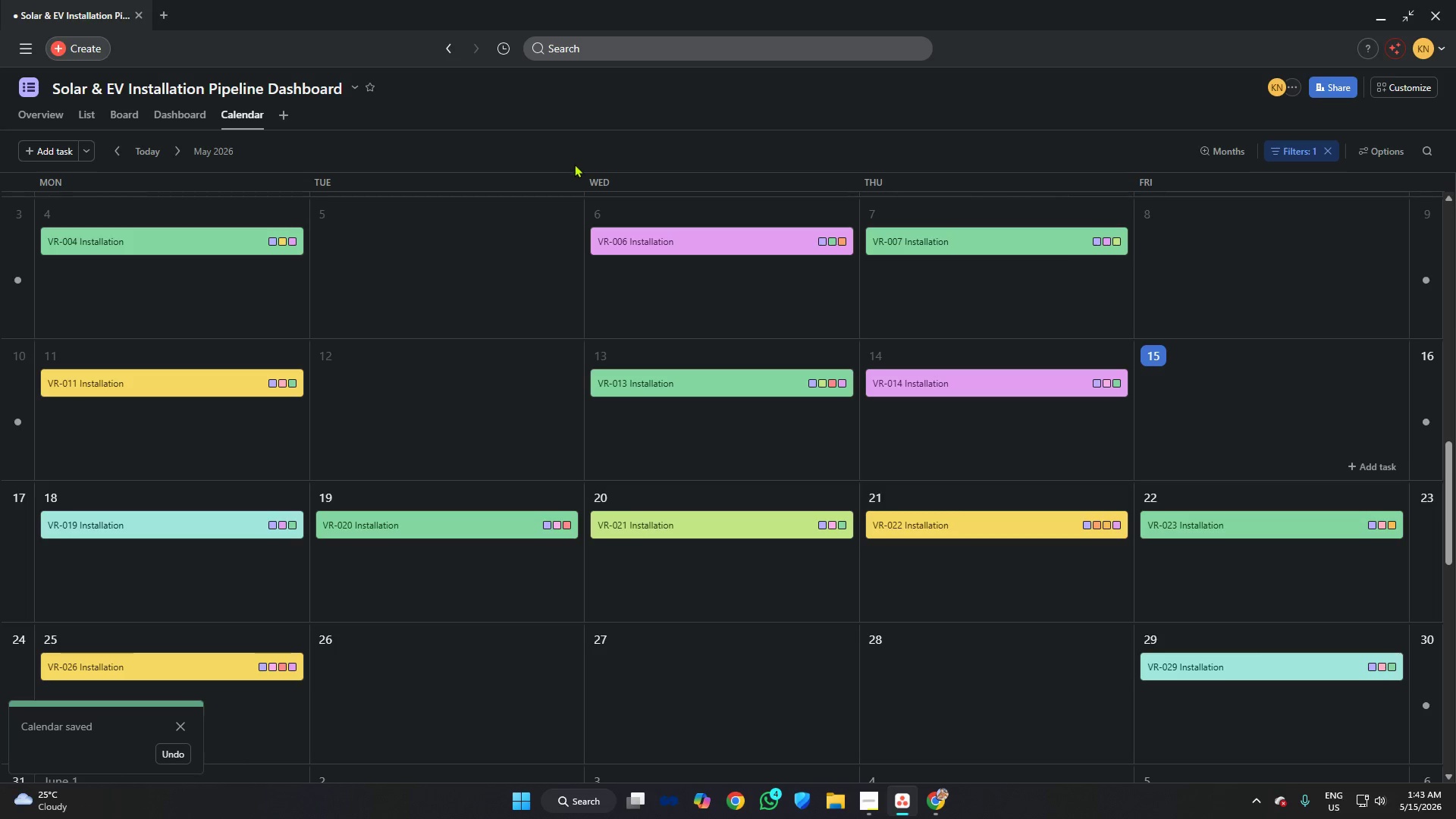 
scroll: coordinate [813, 319], scroll_direction: down, amount: 2.0
 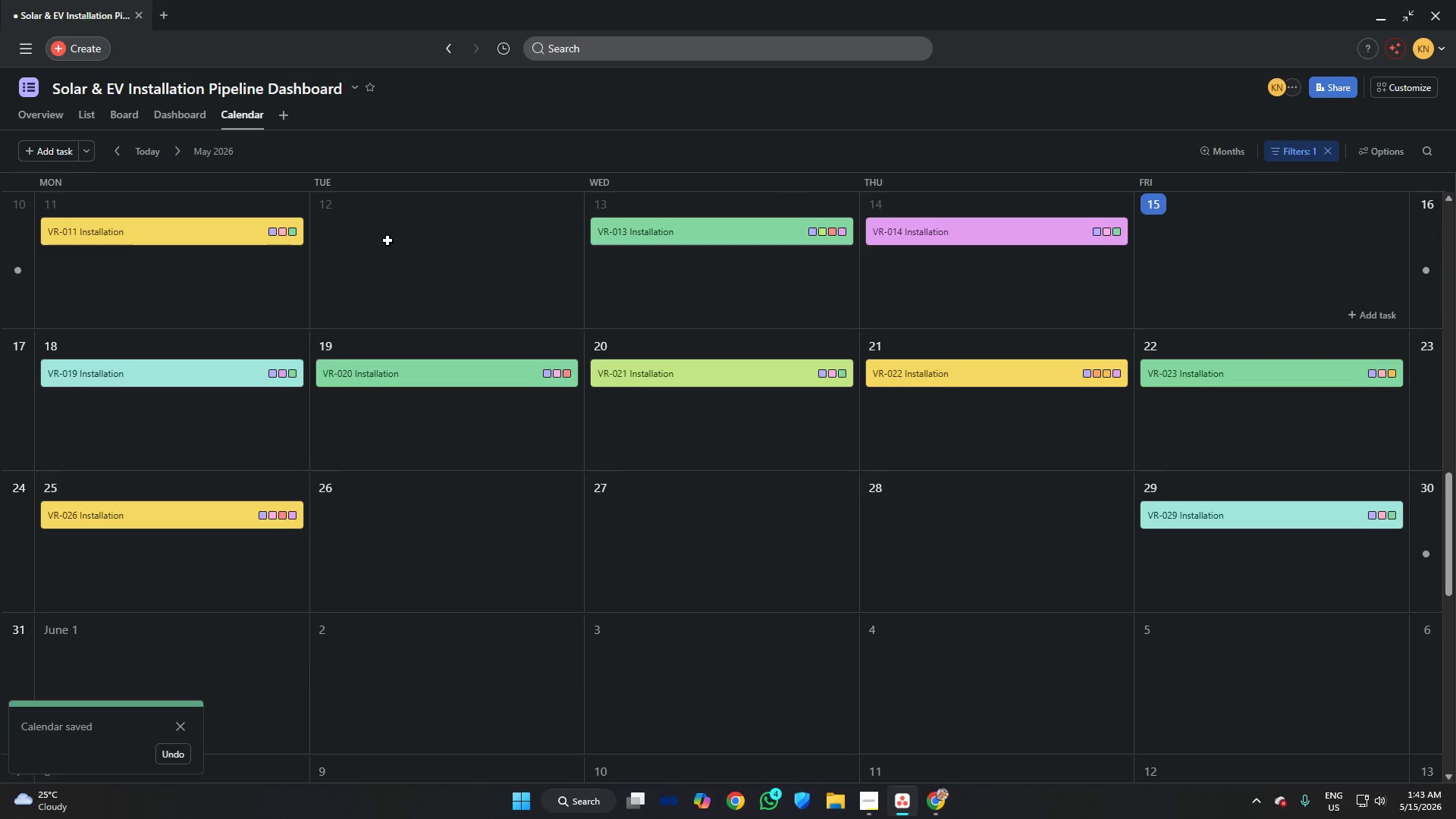 
scroll: coordinate [598, 253], scroll_direction: up, amount: 4.0